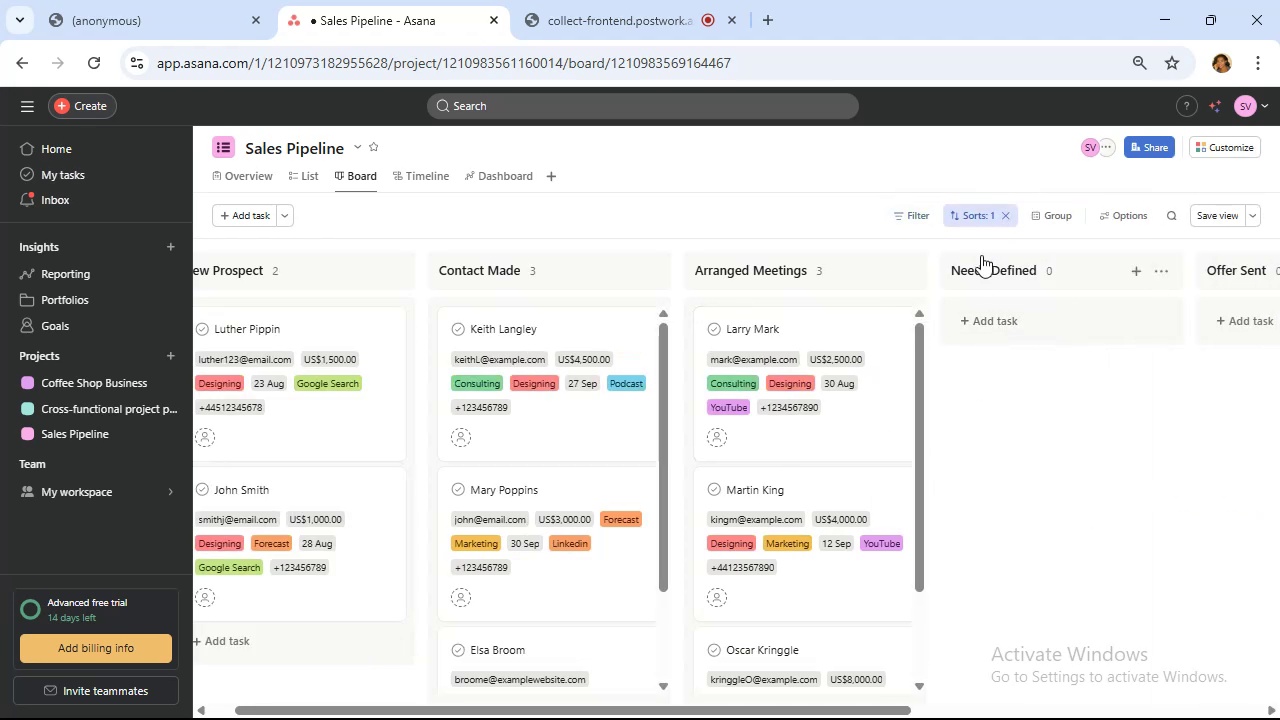 
left_click([895, 214])
 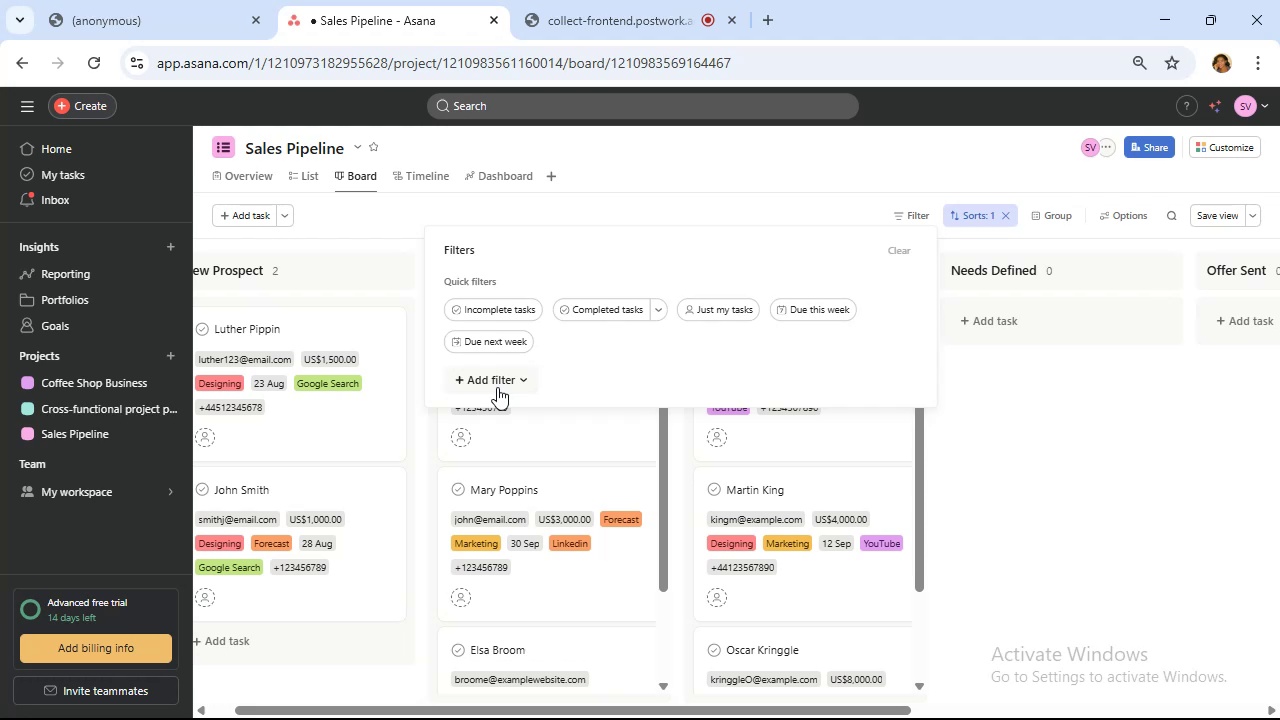 
left_click([497, 387])
 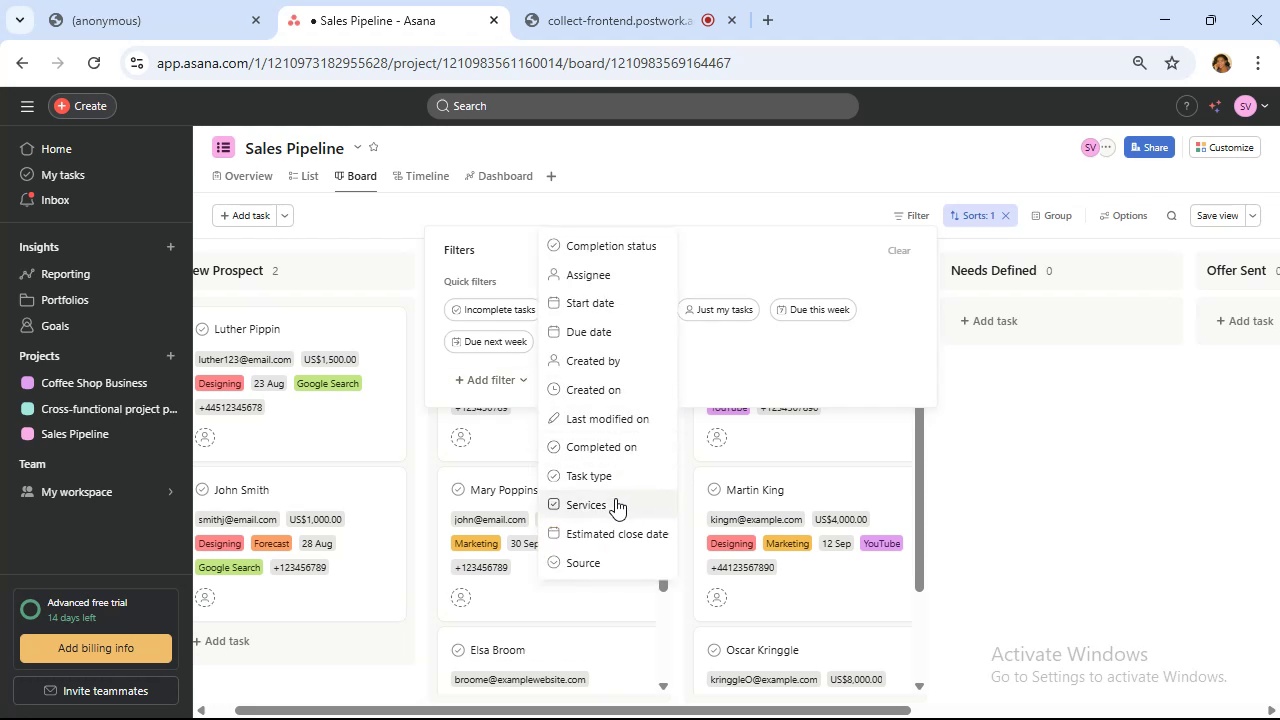 
left_click([615, 498])
 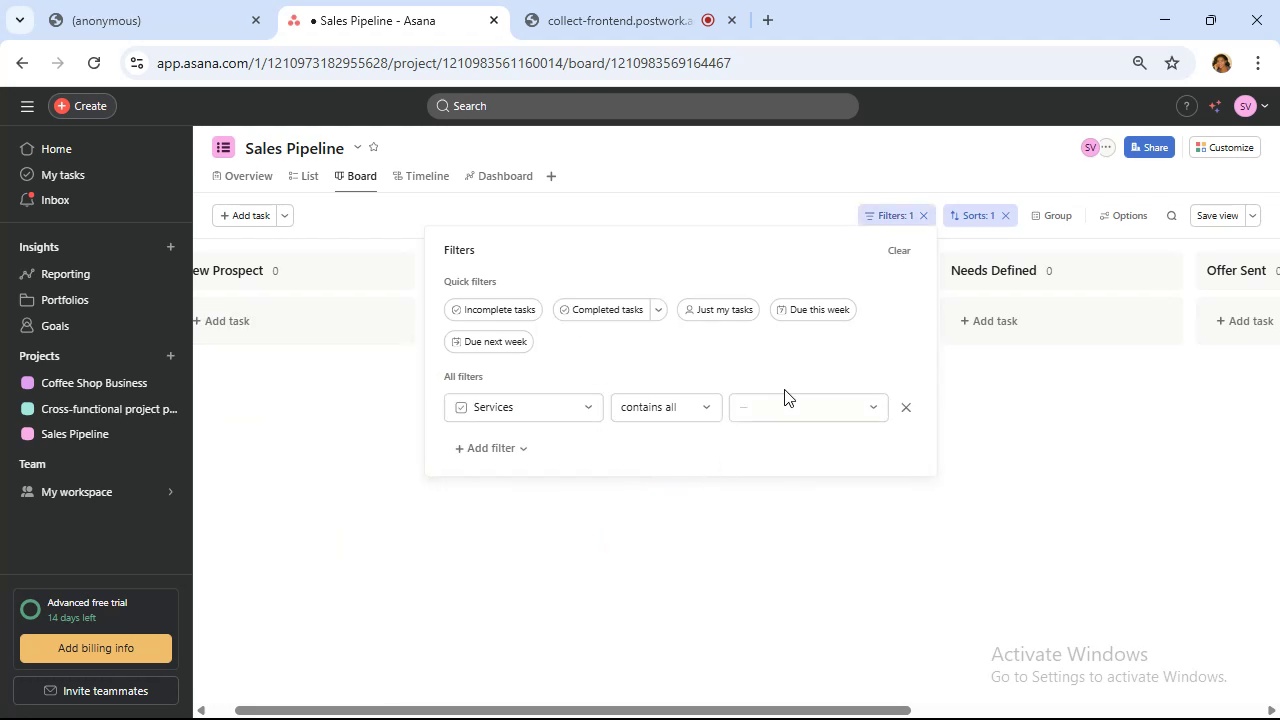 
left_click([798, 399])
 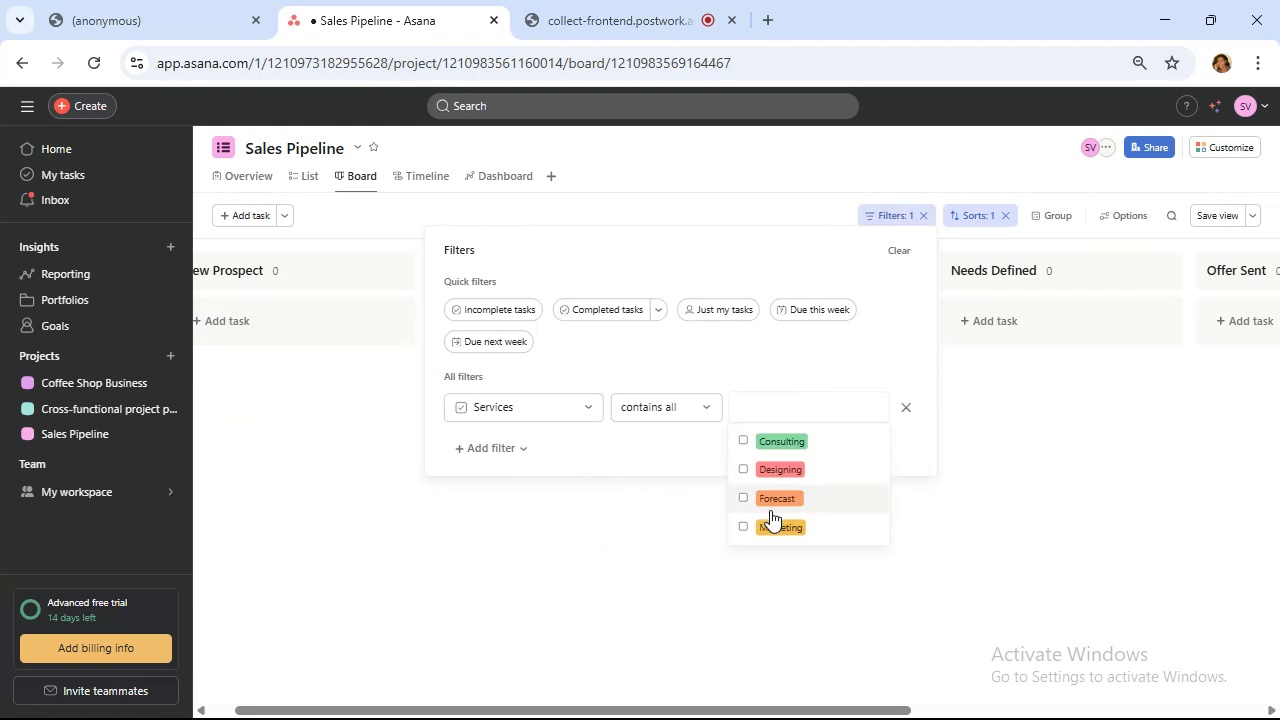 
left_click([770, 510])
 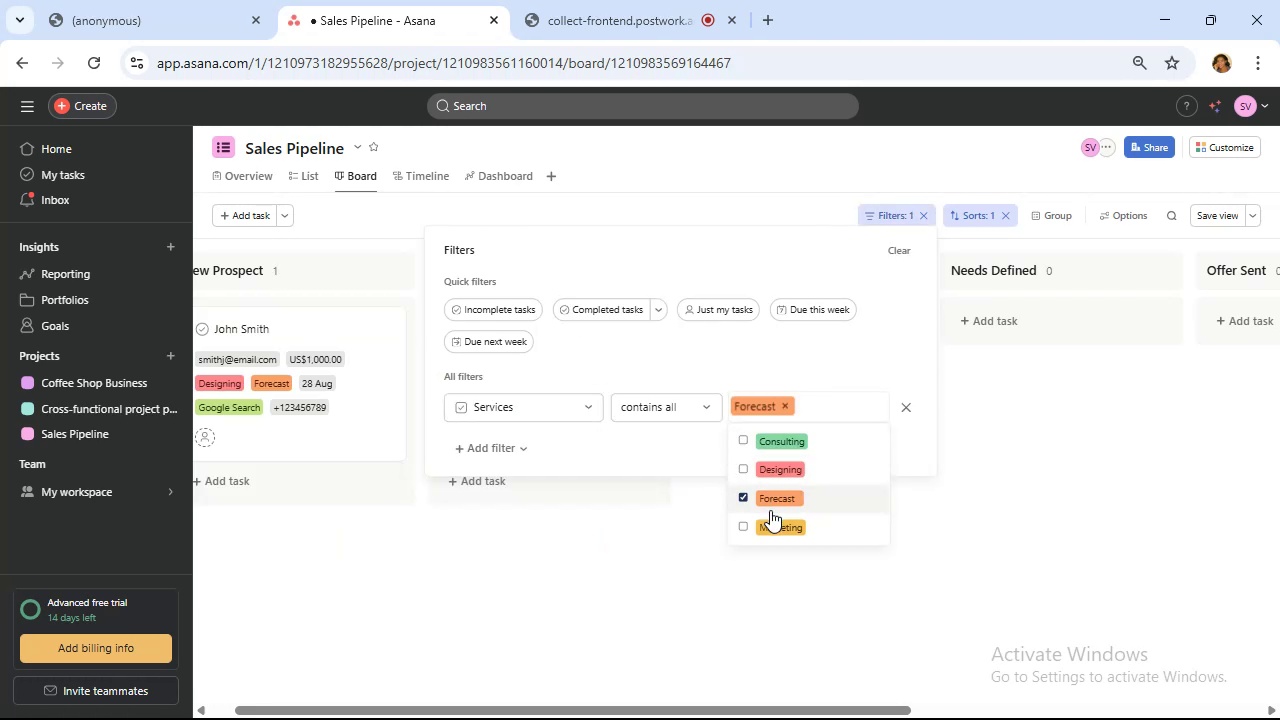 
left_click([770, 510])
 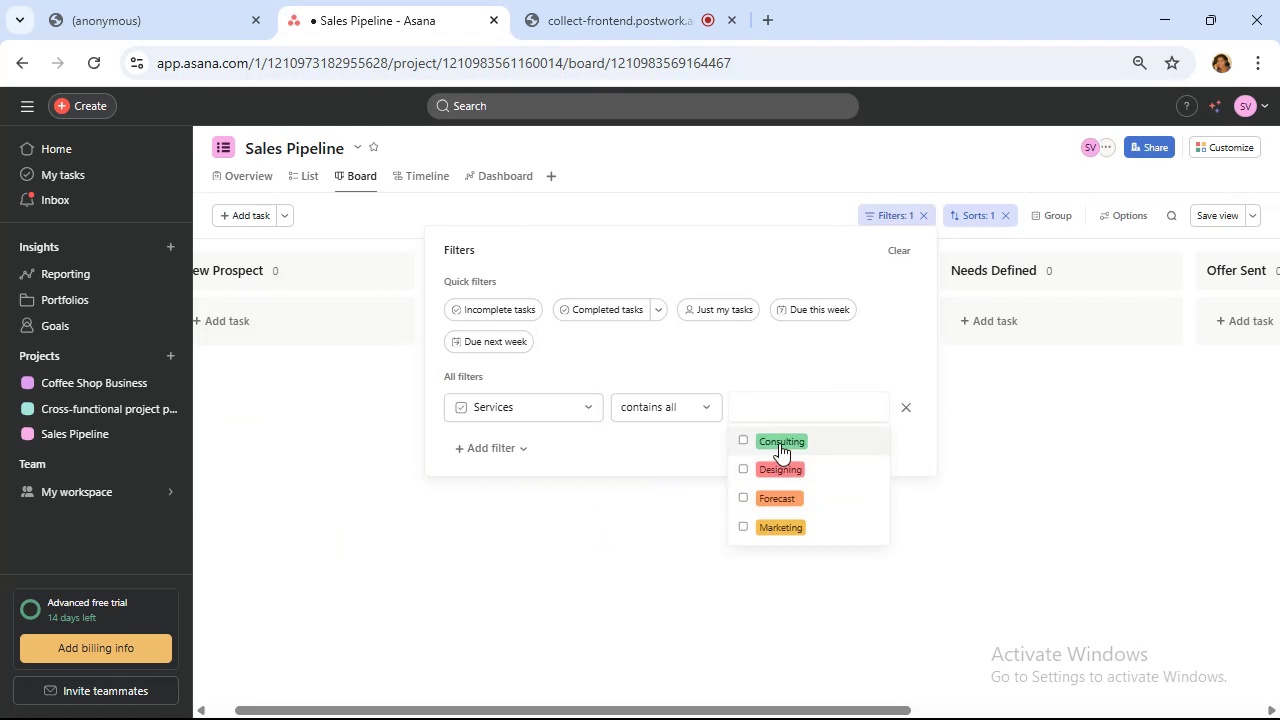 
left_click([779, 443])
 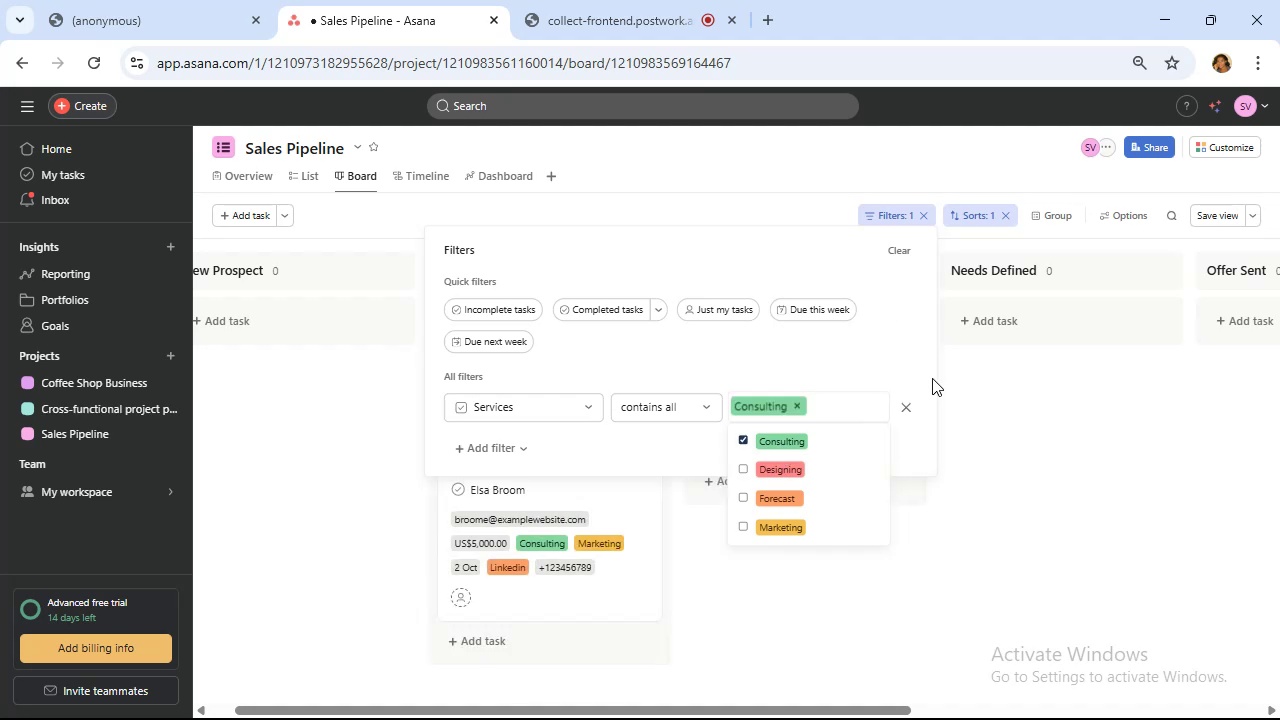 
left_click([957, 427])
 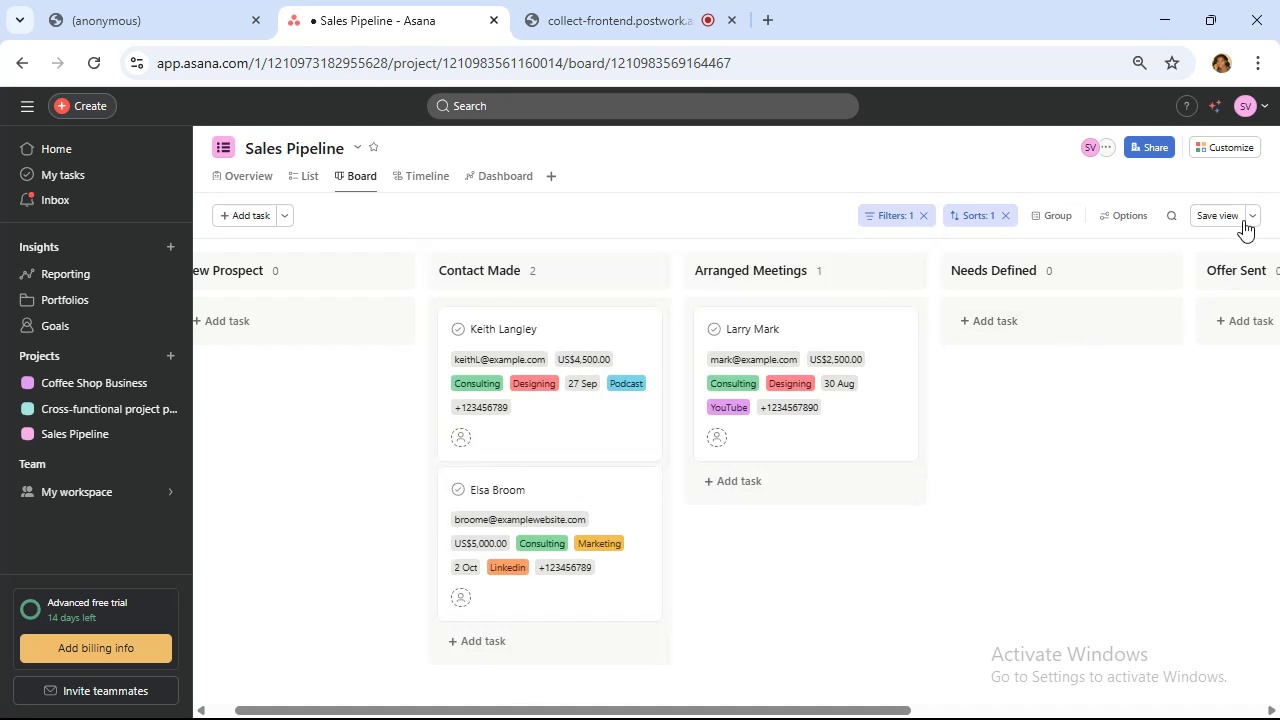 
left_click([1250, 207])
 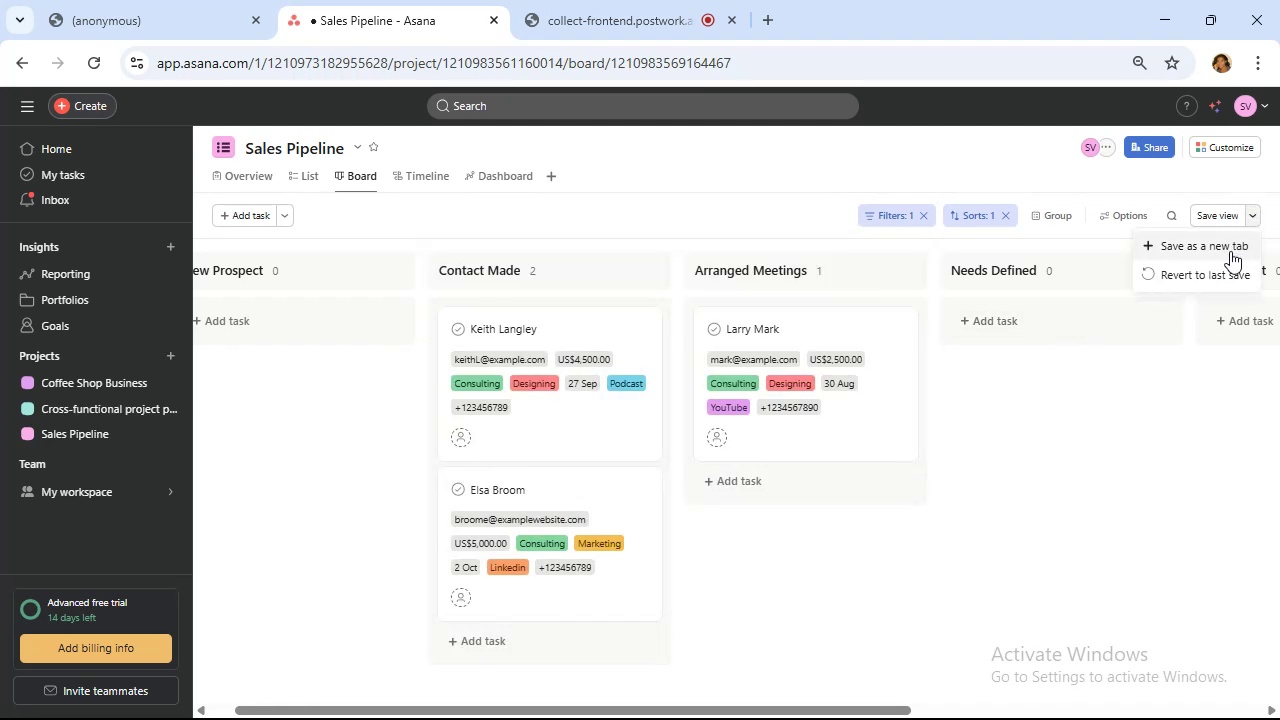 
left_click([1230, 251])
 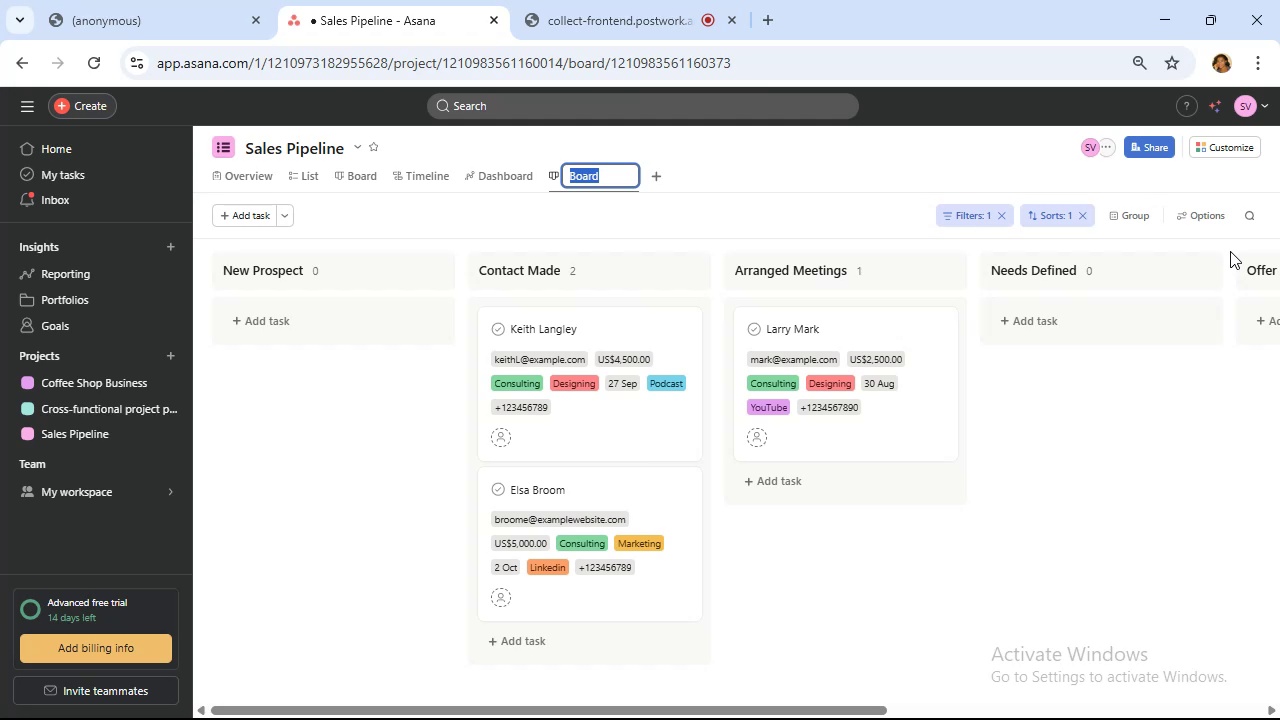 
wait(6.88)
 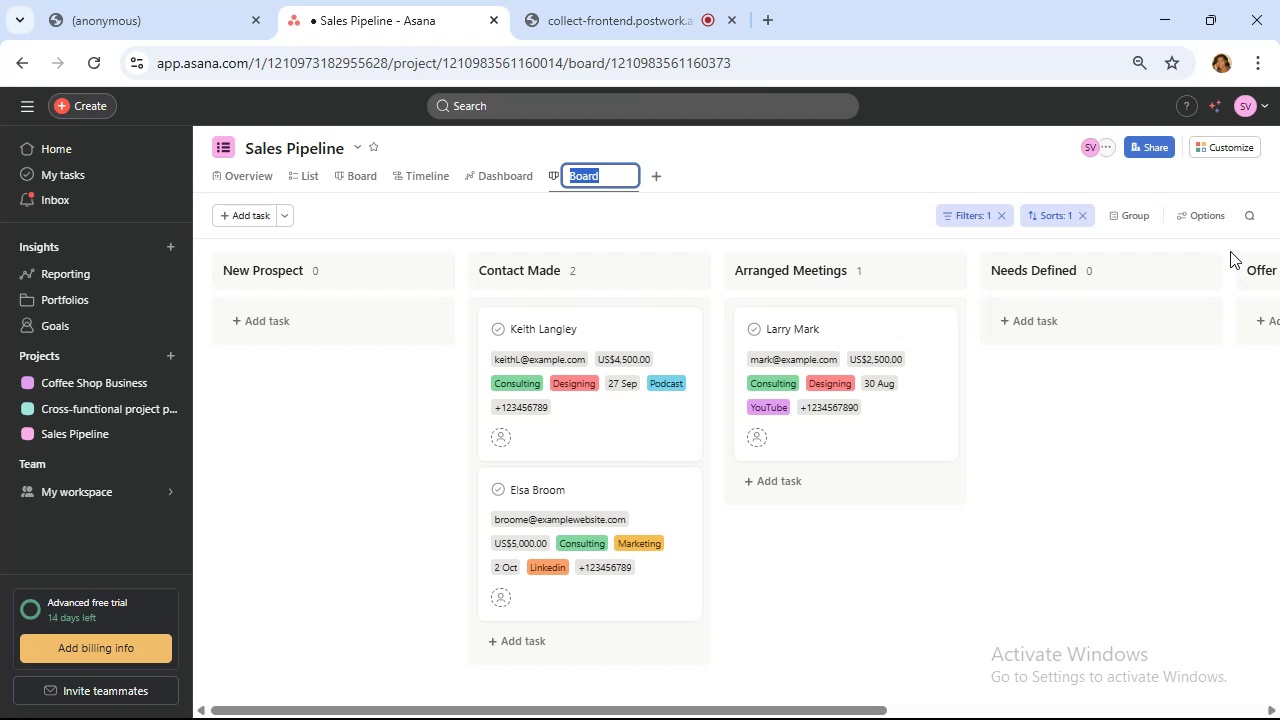 
type(Consulting)
 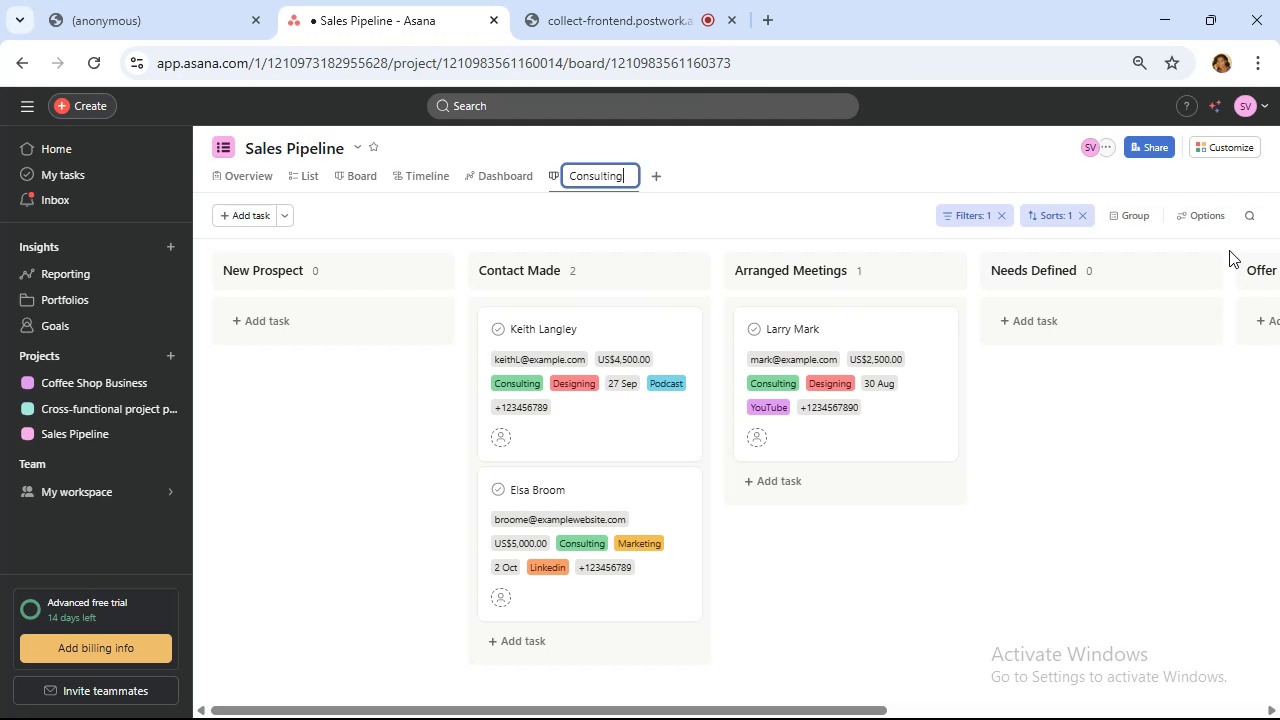 
wait(9.73)
 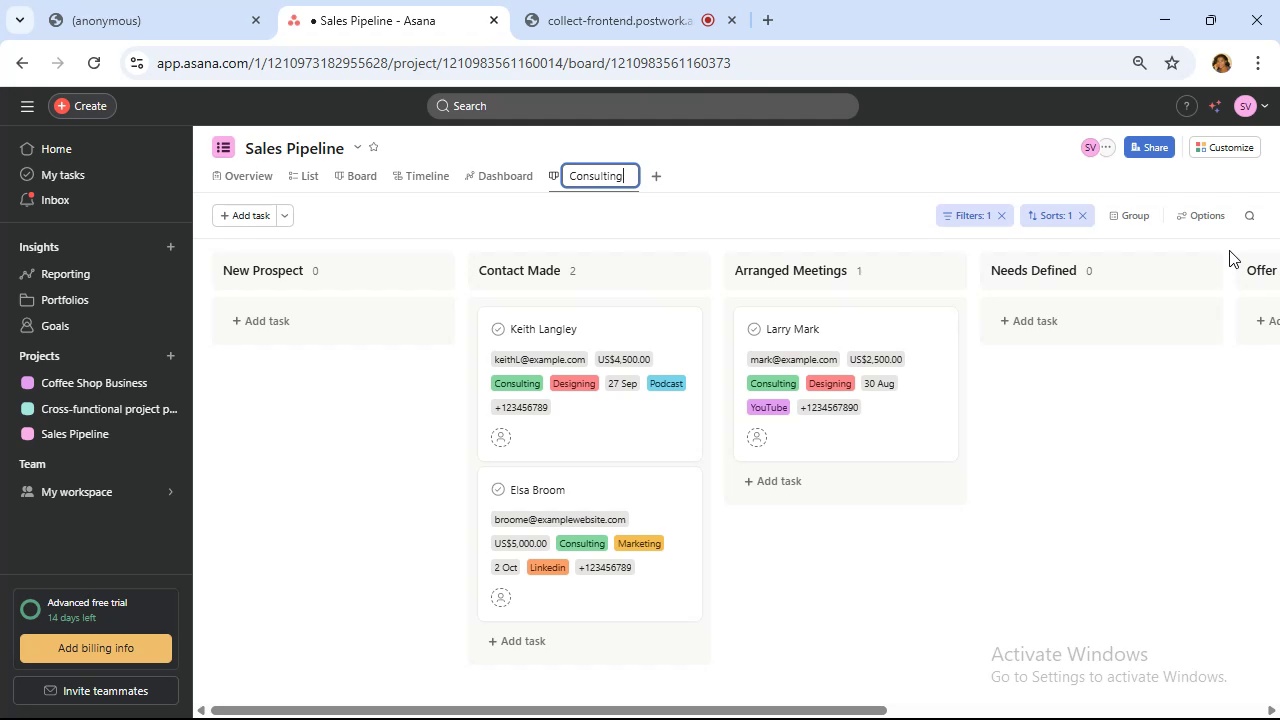 
left_click([821, 159])
 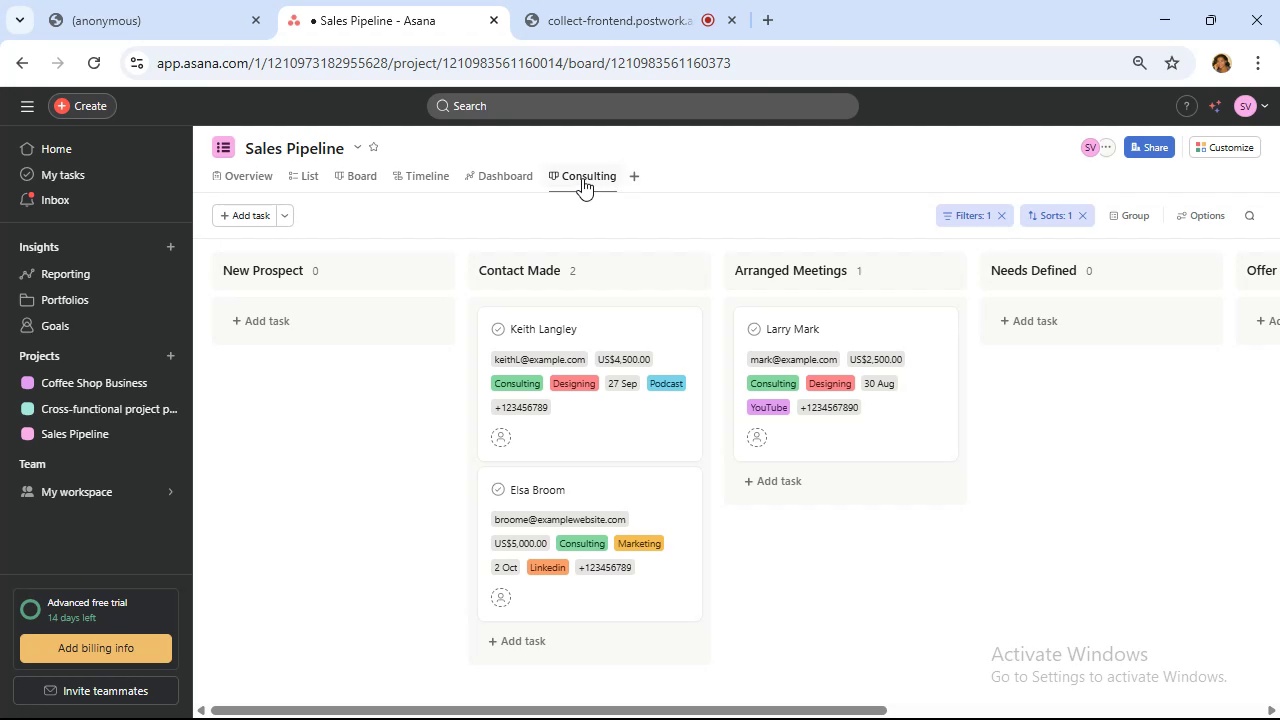 
left_click_drag(start_coordinate=[582, 178], to_coordinate=[413, 156])
 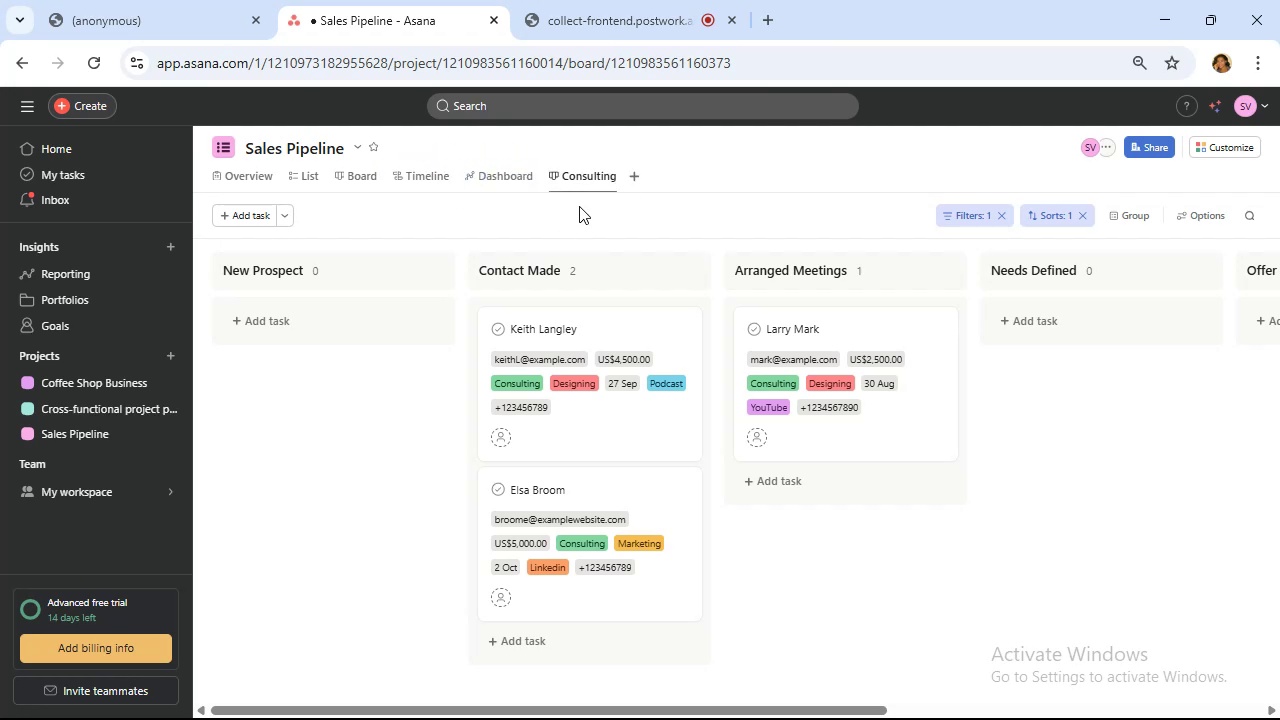 
left_click_drag(start_coordinate=[587, 190], to_coordinate=[436, 172])
 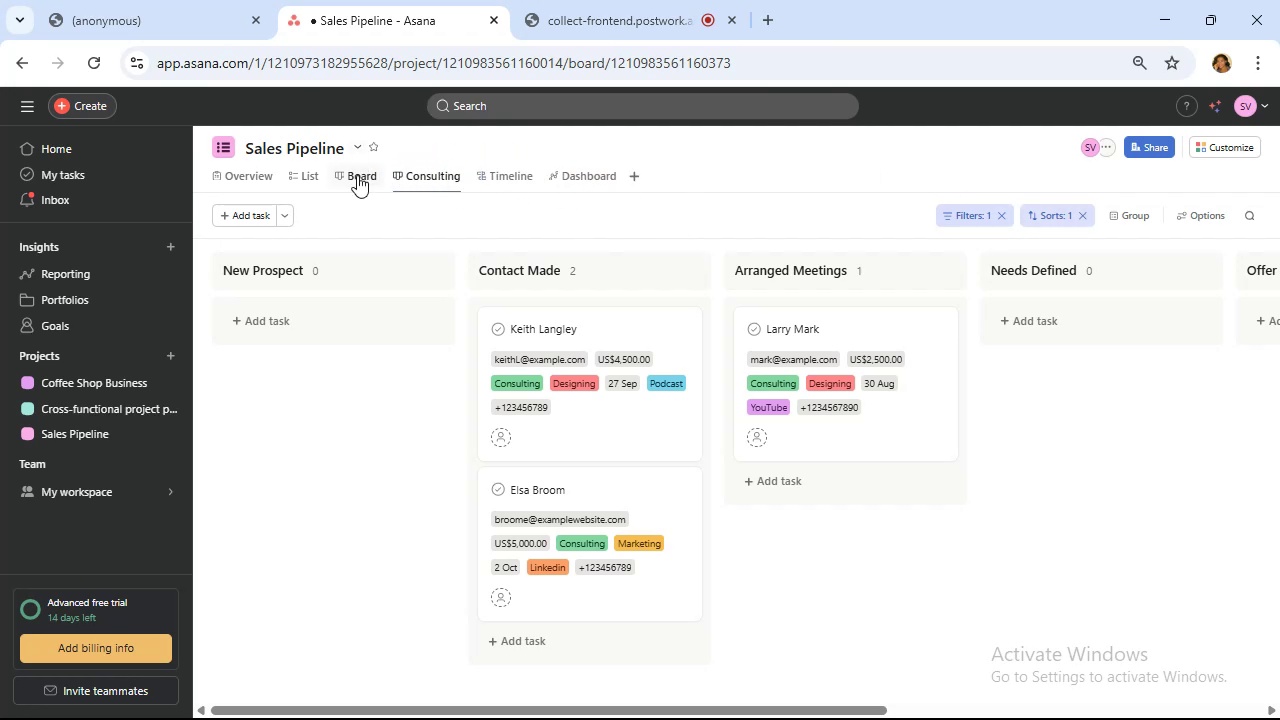 
wait(5.07)
 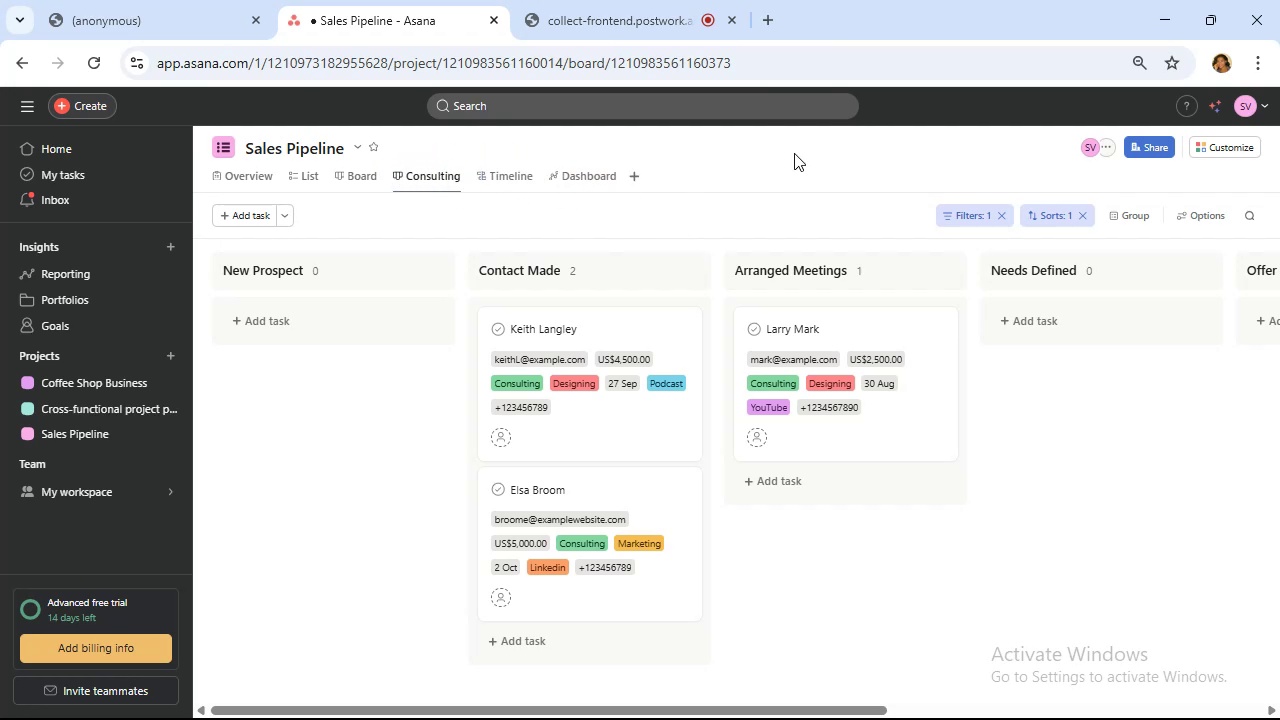 
left_click([363, 185])
 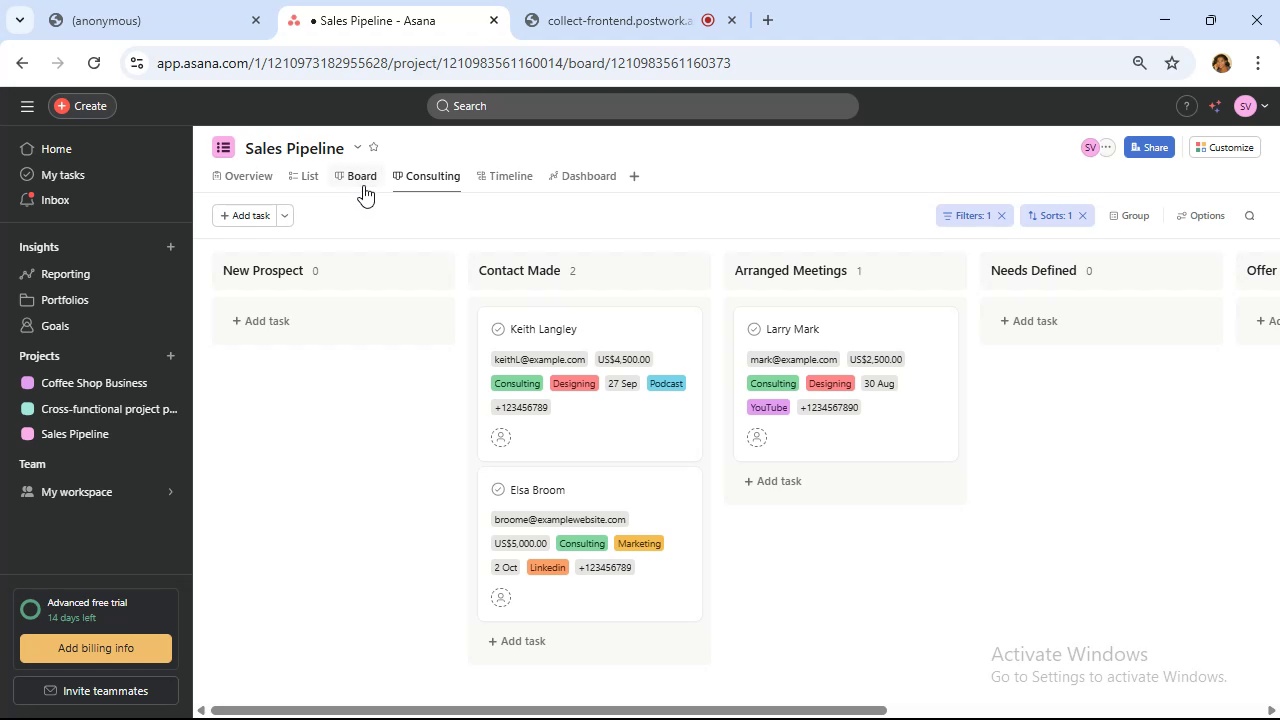 
left_click([363, 185])
 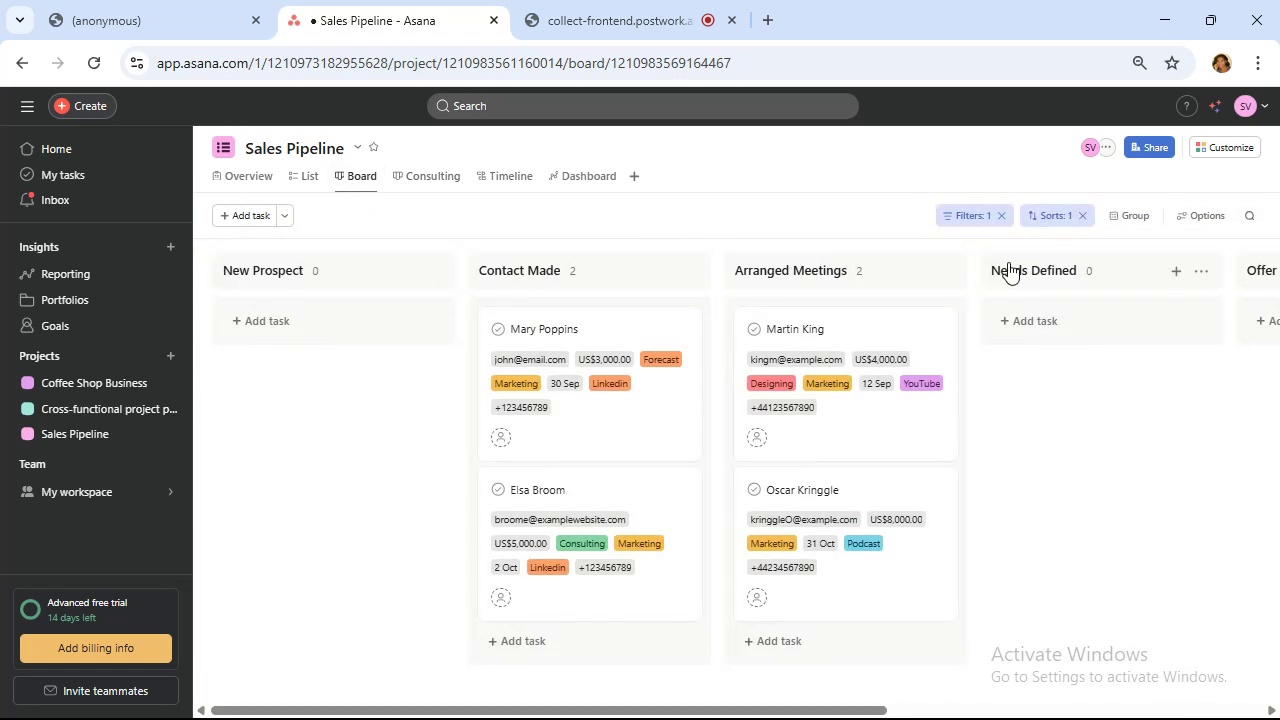 
wait(5.14)
 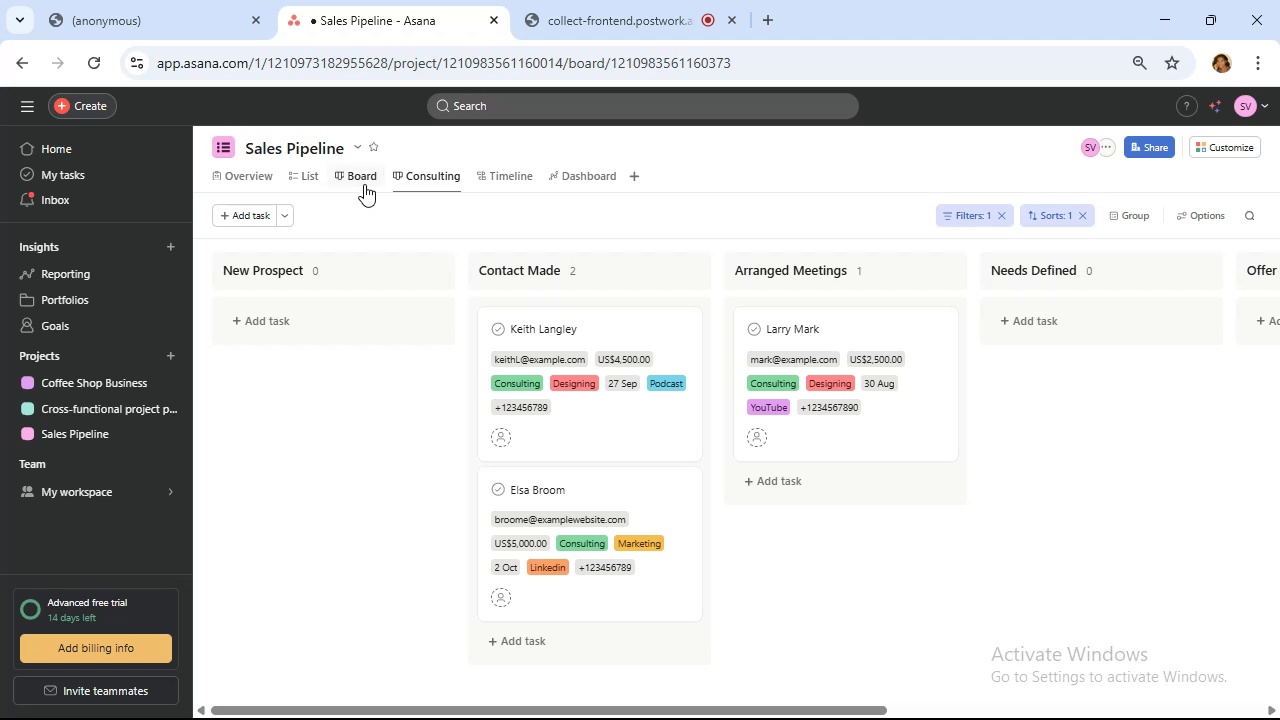 
left_click([1001, 222])
 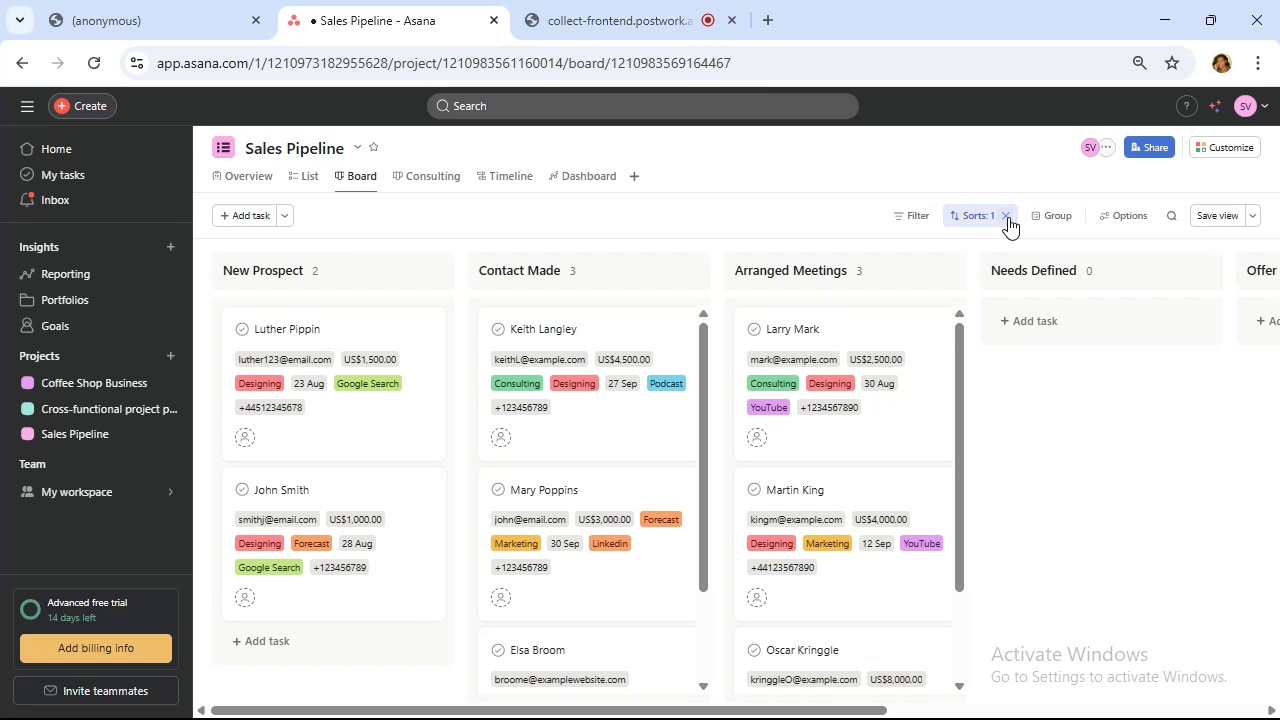 
left_click([1008, 217])
 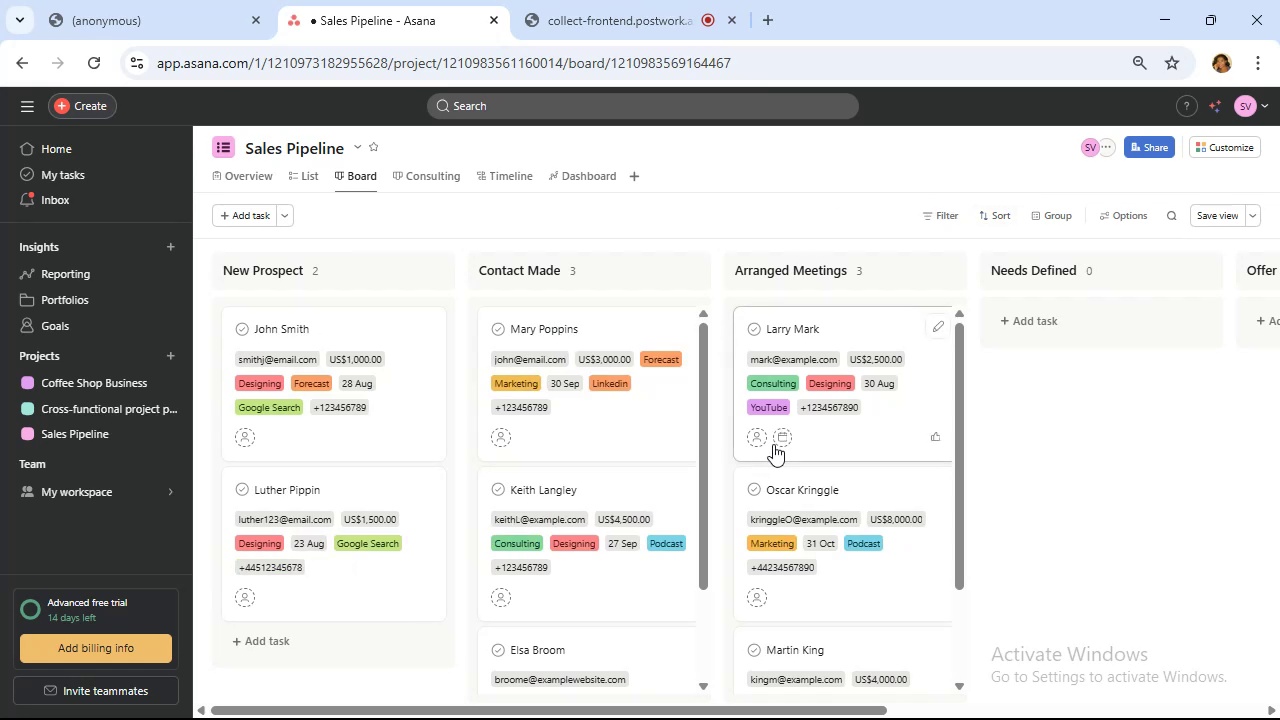 
scroll: coordinate [789, 426], scroll_direction: up, amount: 6.0
 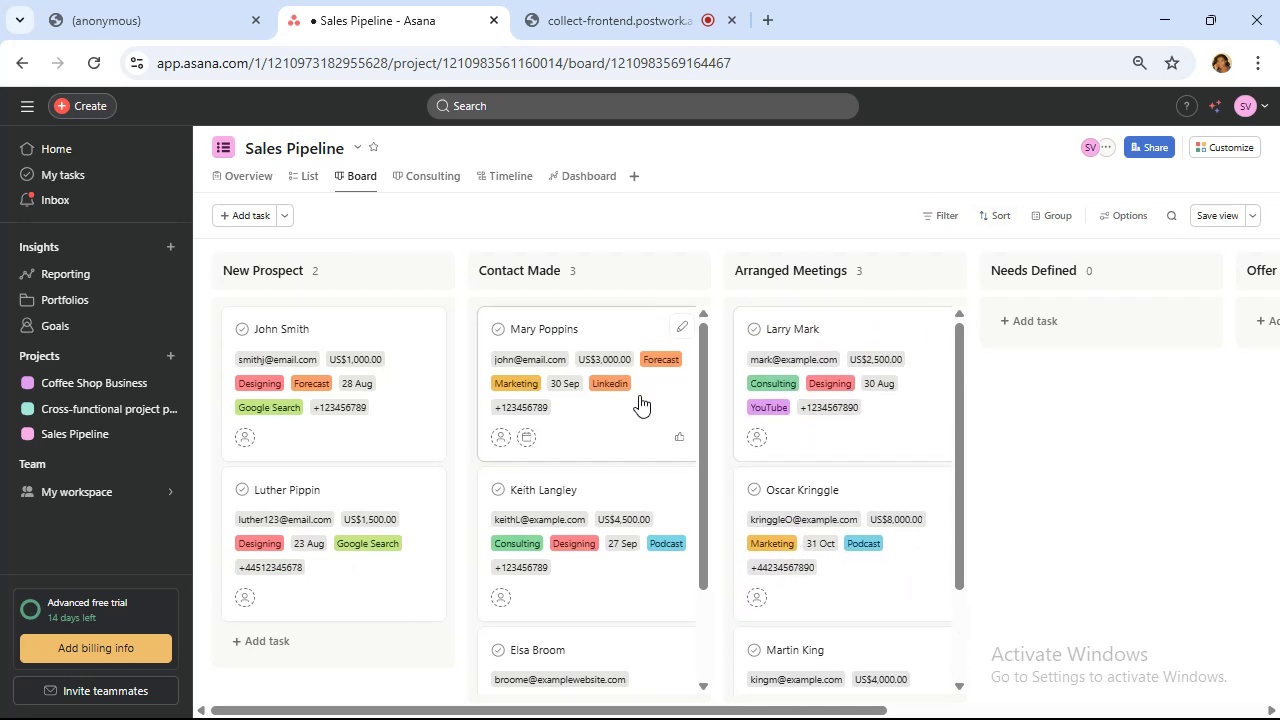 
scroll: coordinate [639, 395], scroll_direction: down, amount: 6.0
 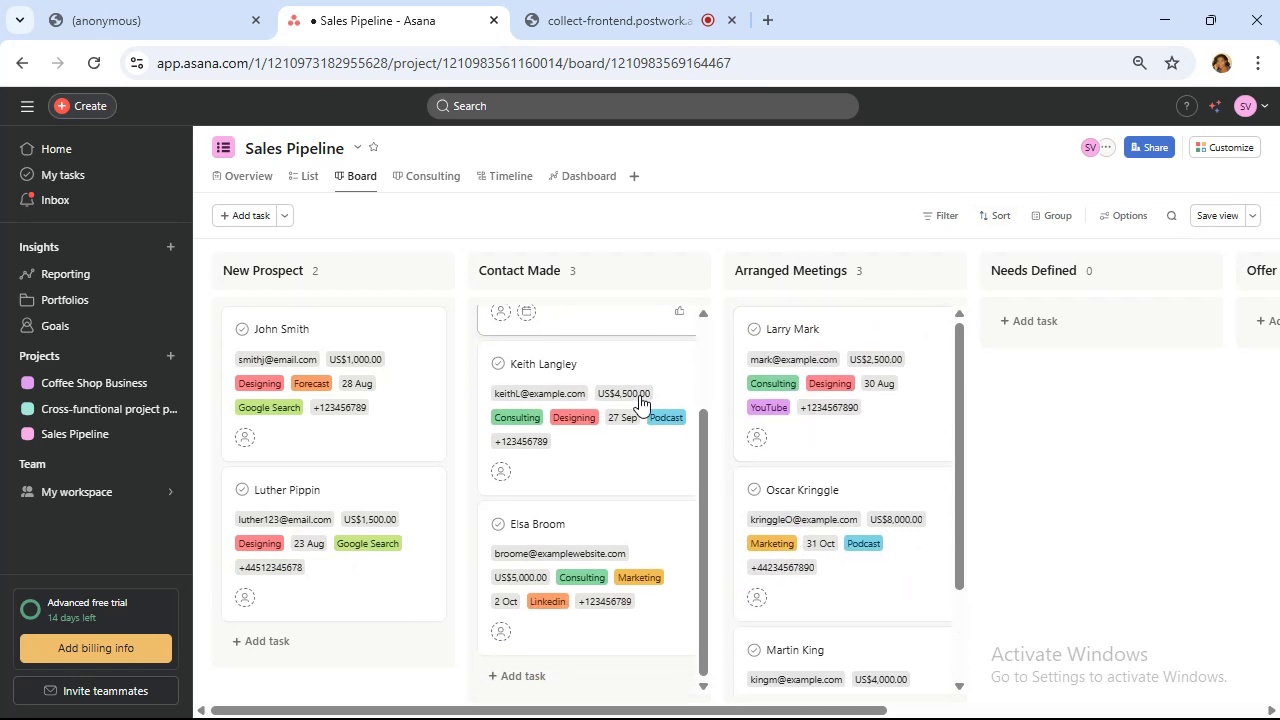 
scroll: coordinate [639, 395], scroll_direction: up, amount: 8.0
 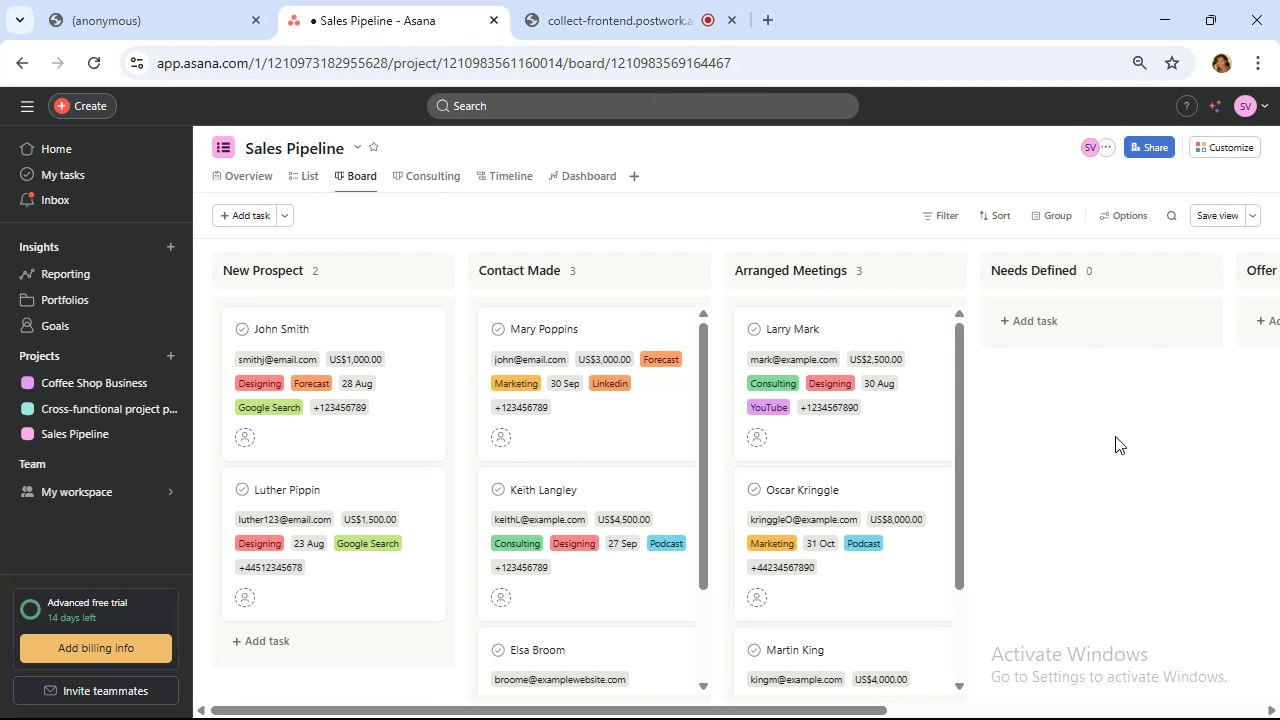 
wait(27.08)
 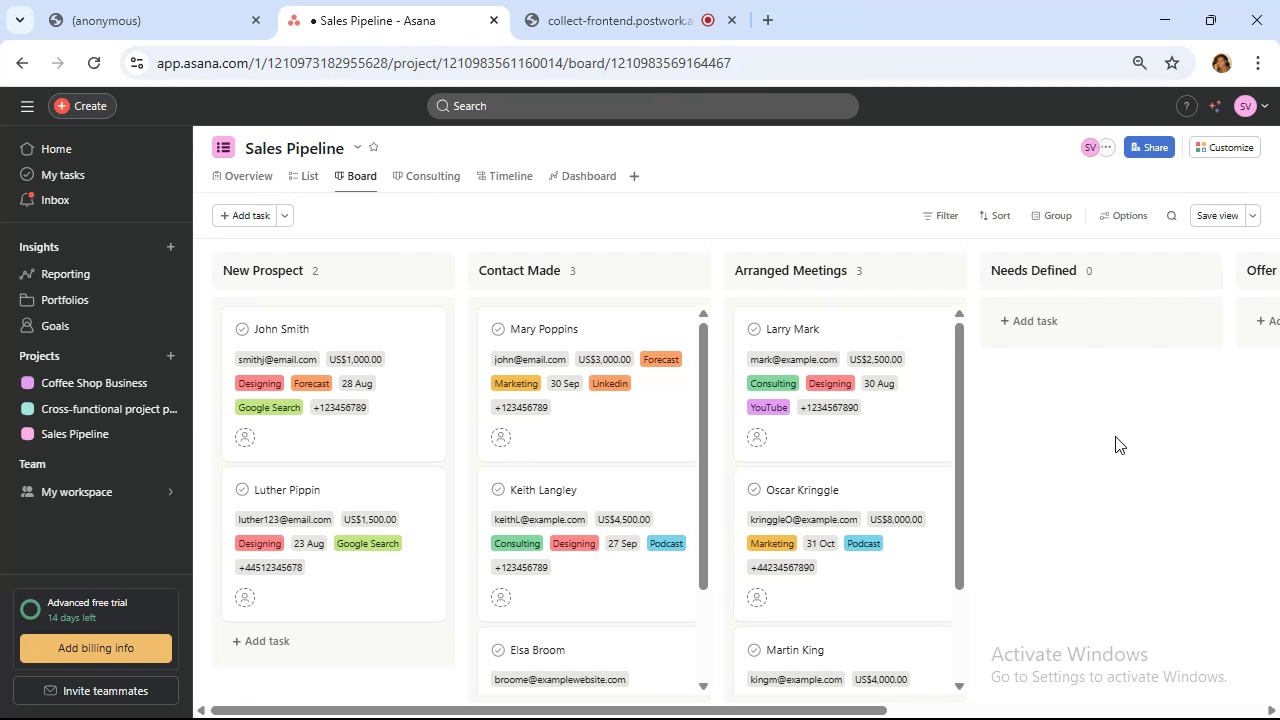 
scroll: coordinate [1094, 506], scroll_direction: down, amount: 4.0
 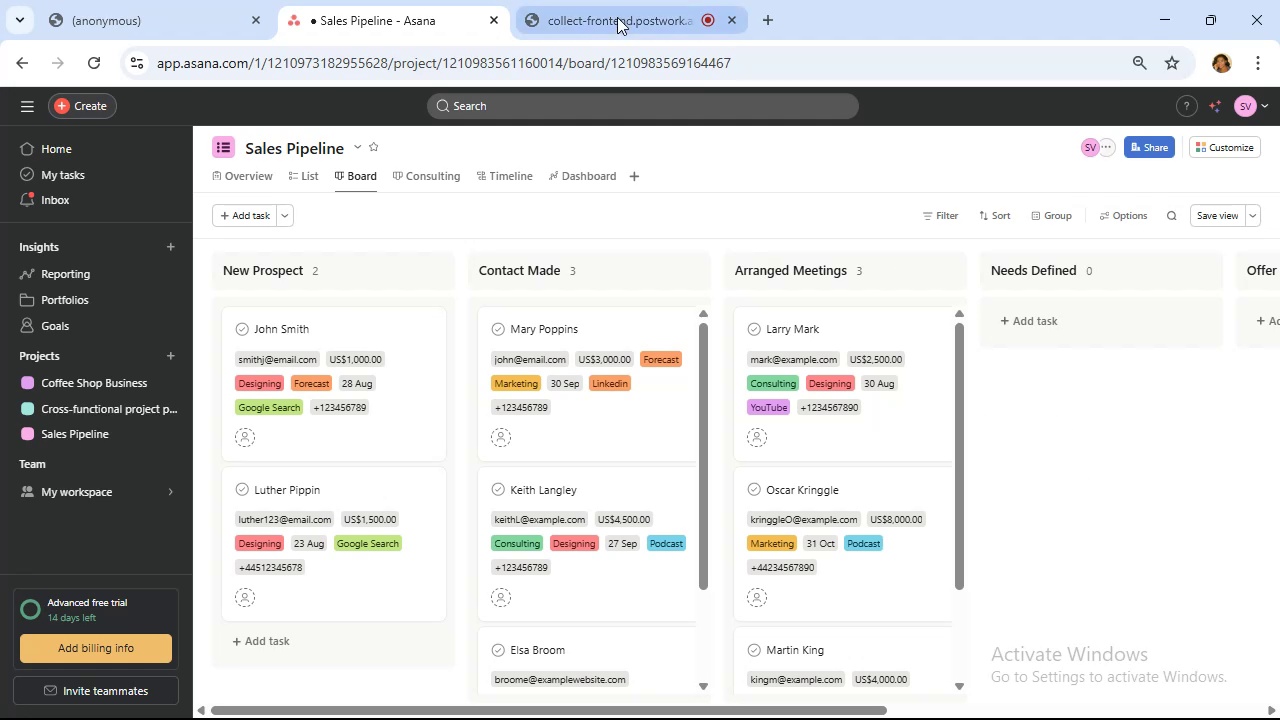 
left_click([618, 12])
 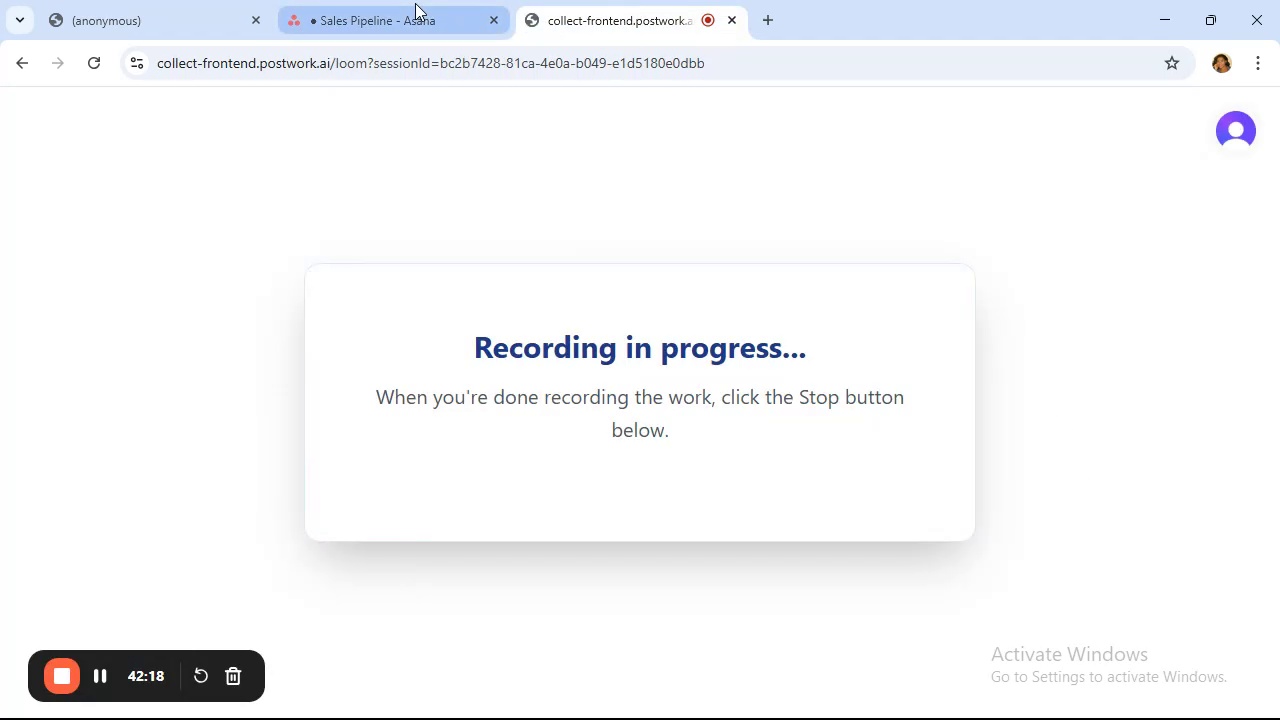 
left_click([415, 3])
 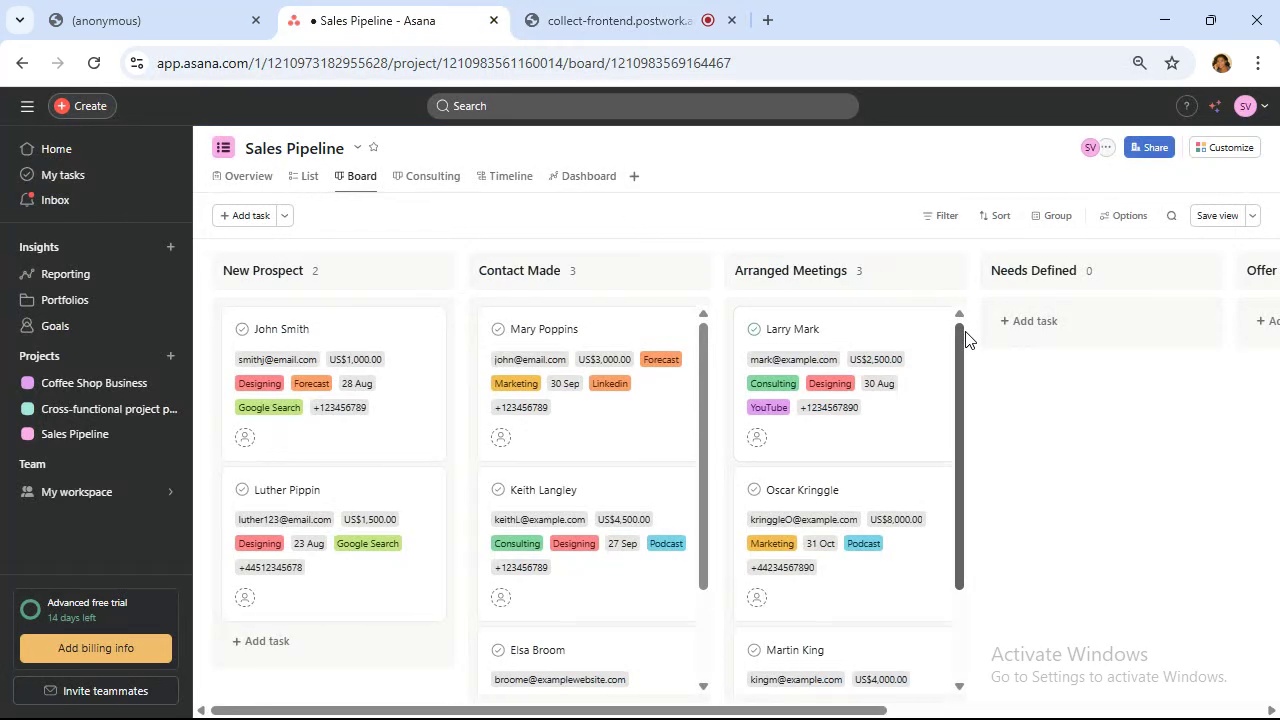 
left_click_drag(start_coordinate=[965, 332], to_coordinate=[931, 336])
 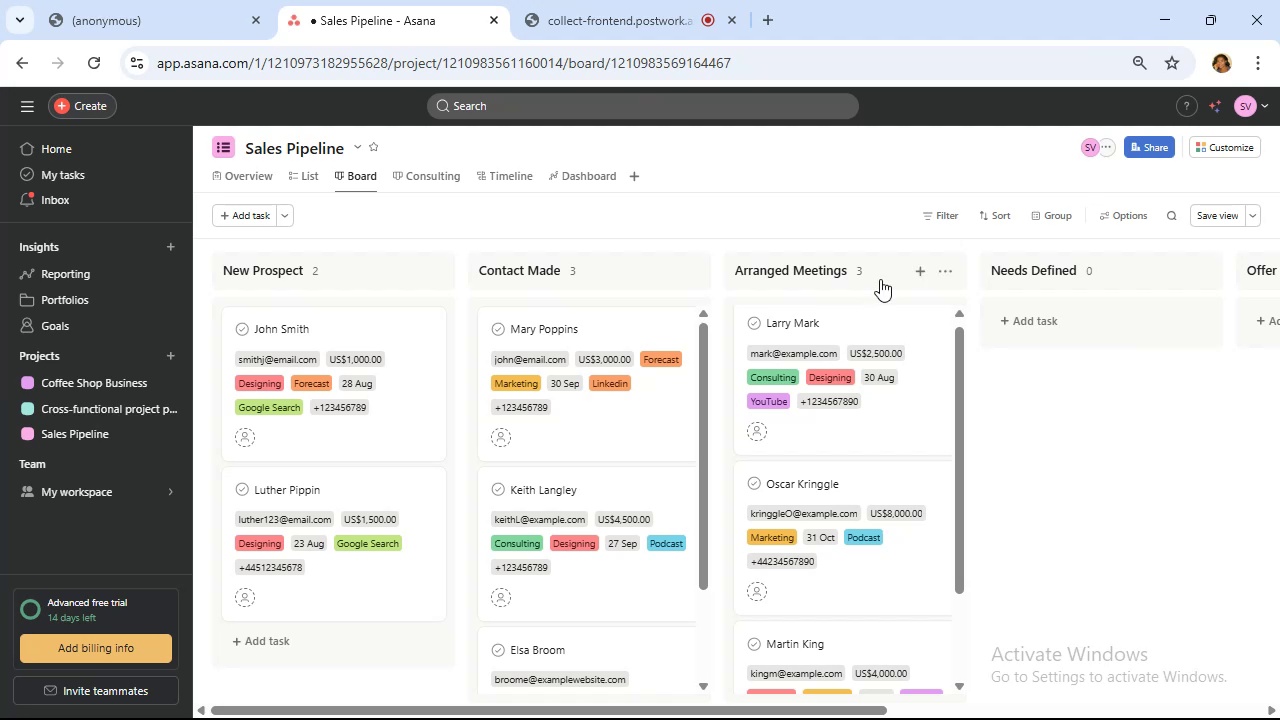 
wait(10.62)
 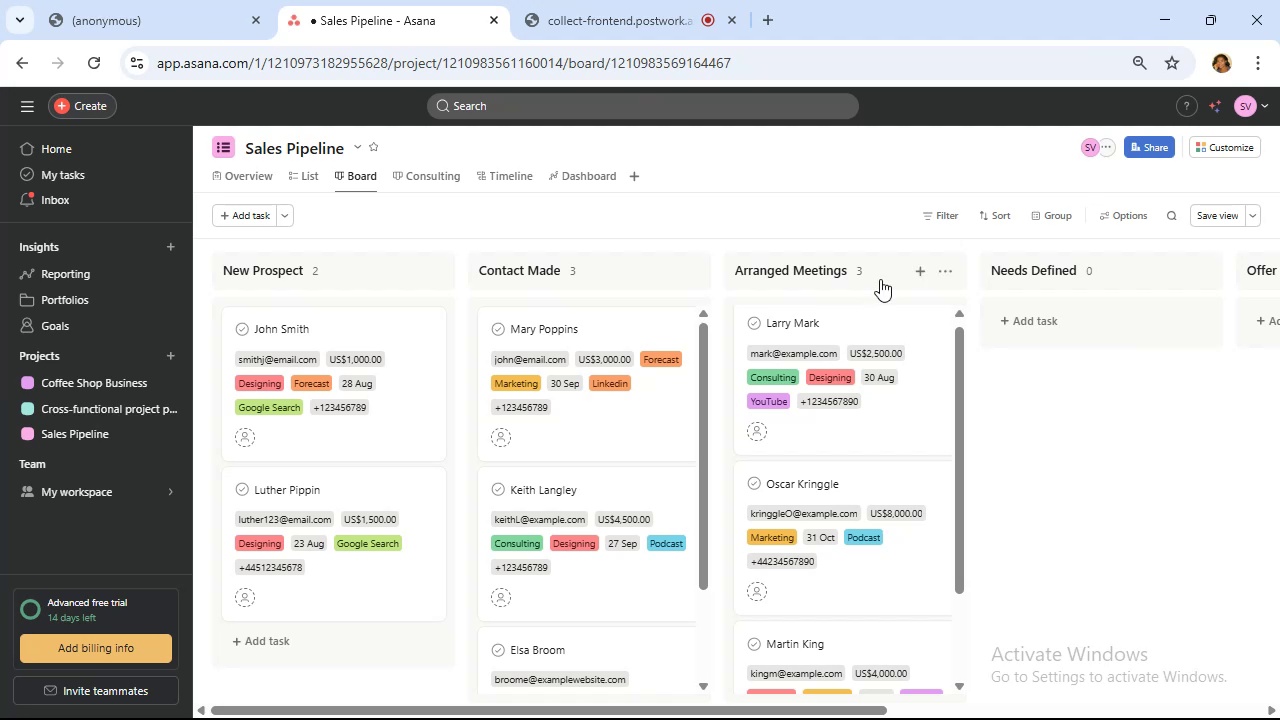 
left_click([950, 214])
 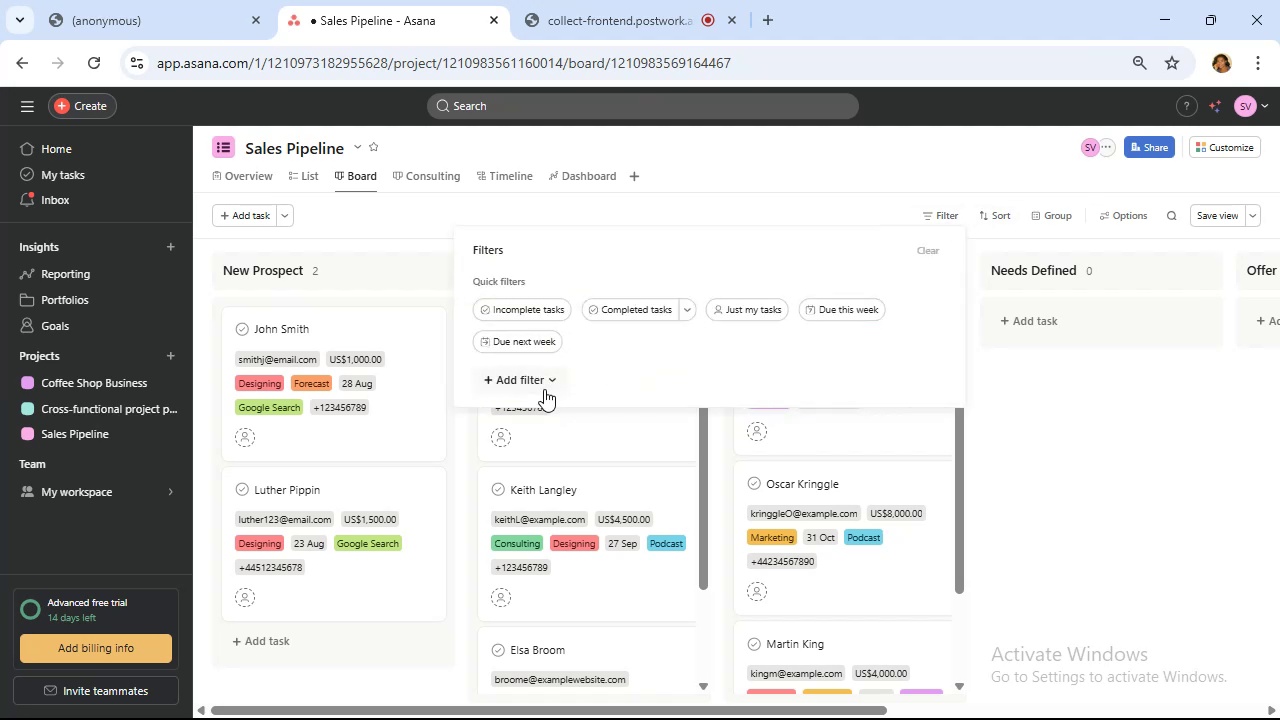 
left_click([544, 389])
 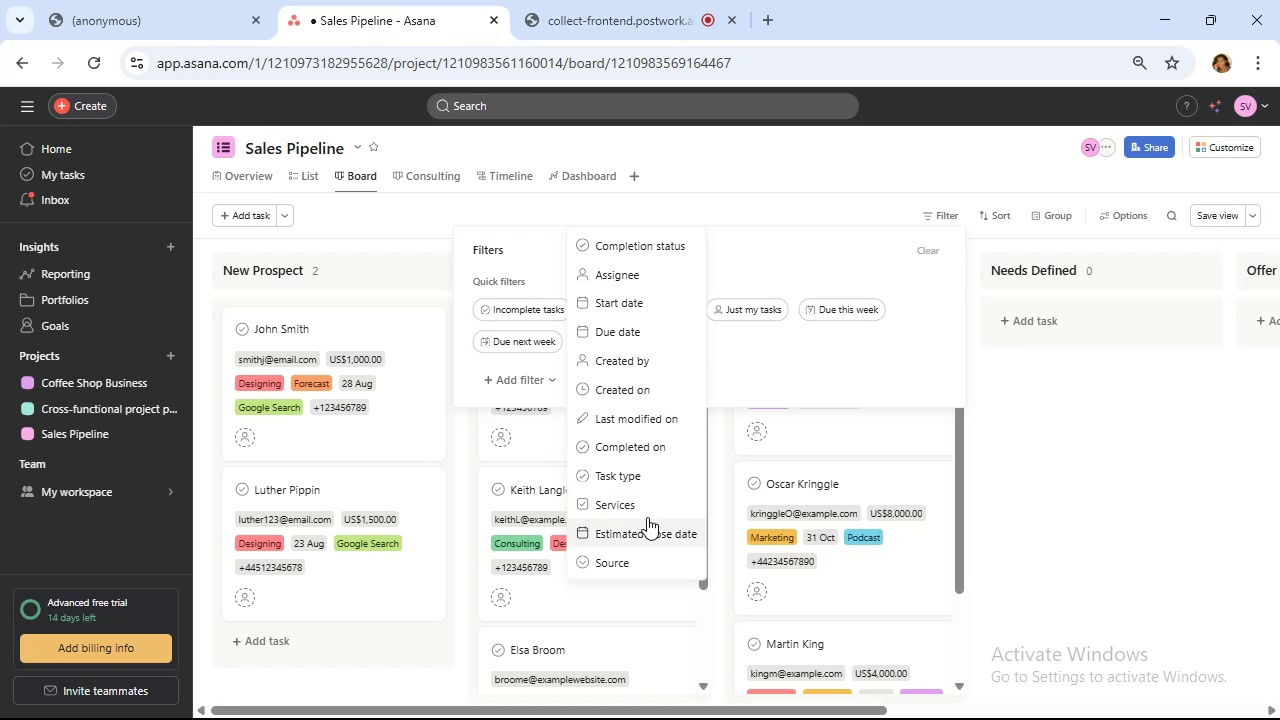 
left_click([647, 557])
 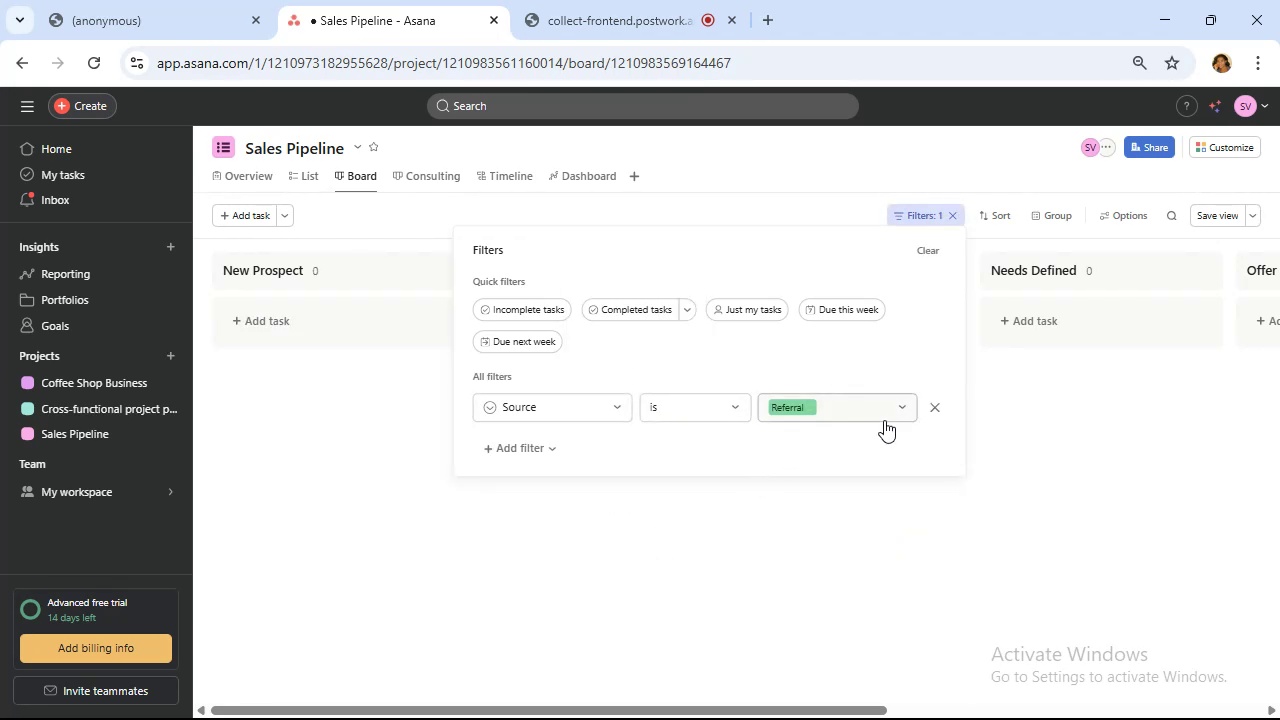 
left_click([893, 405])
 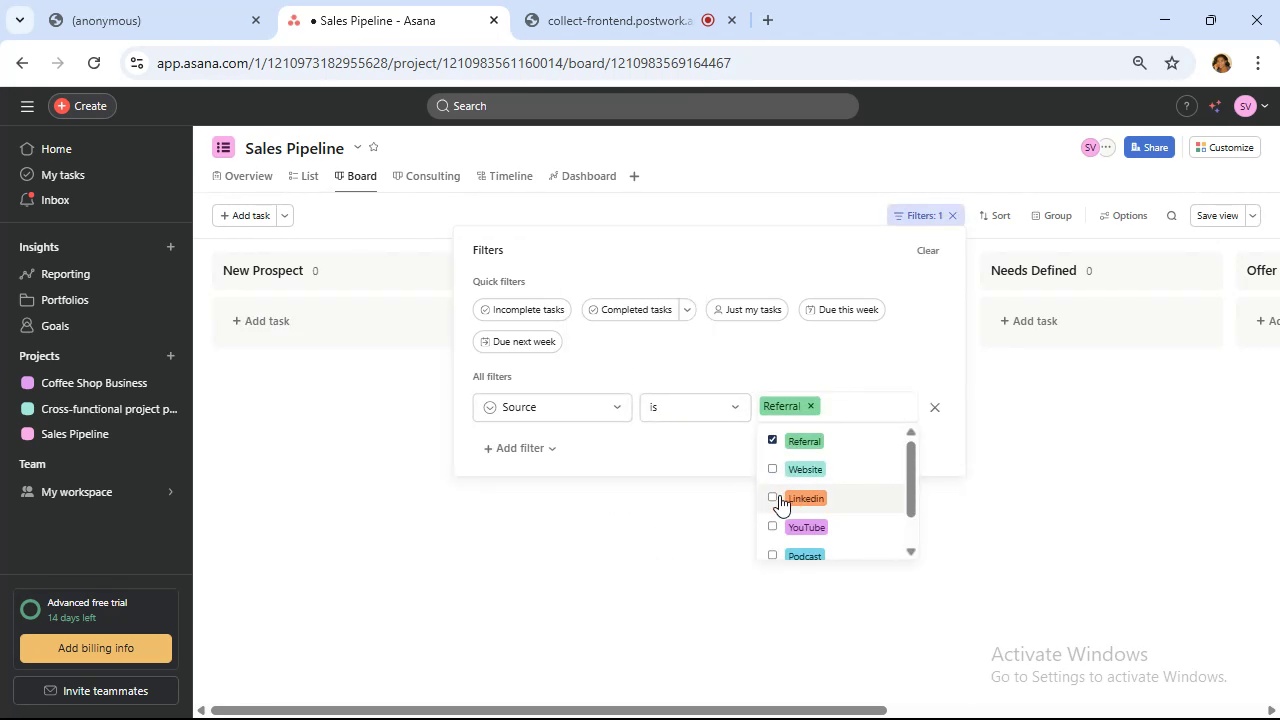 
left_click([772, 495])
 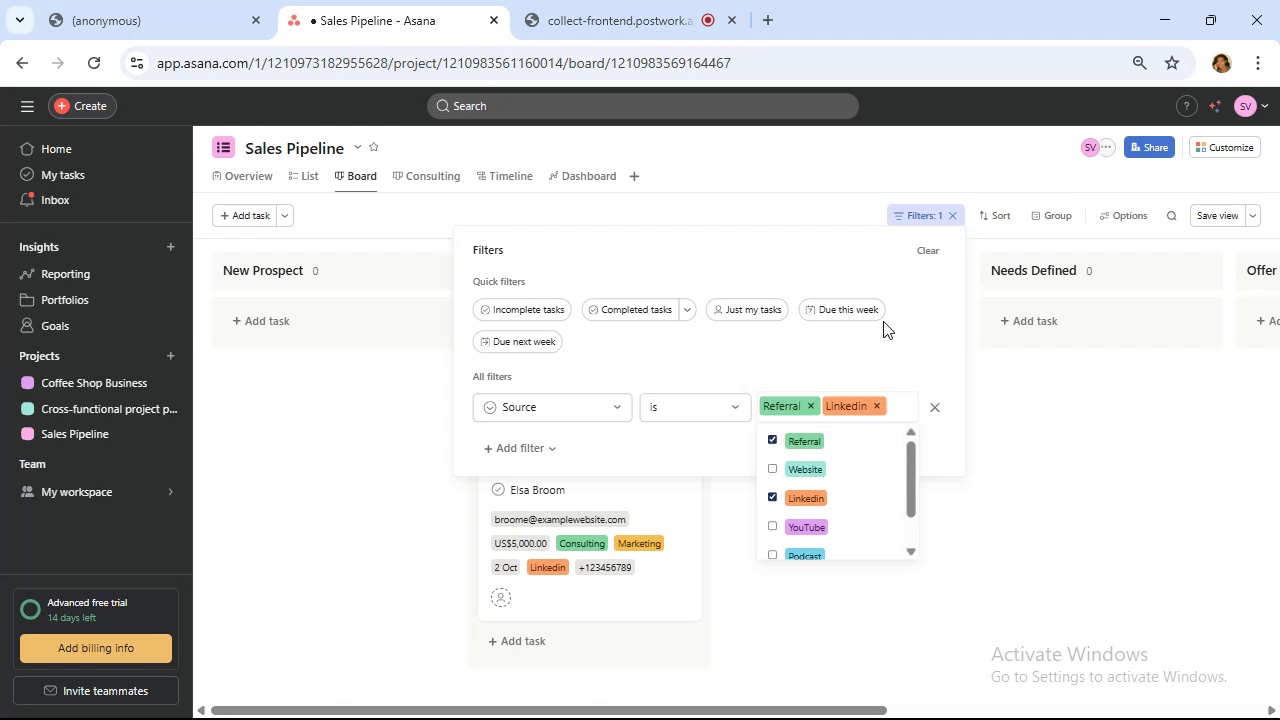 
wait(5.56)
 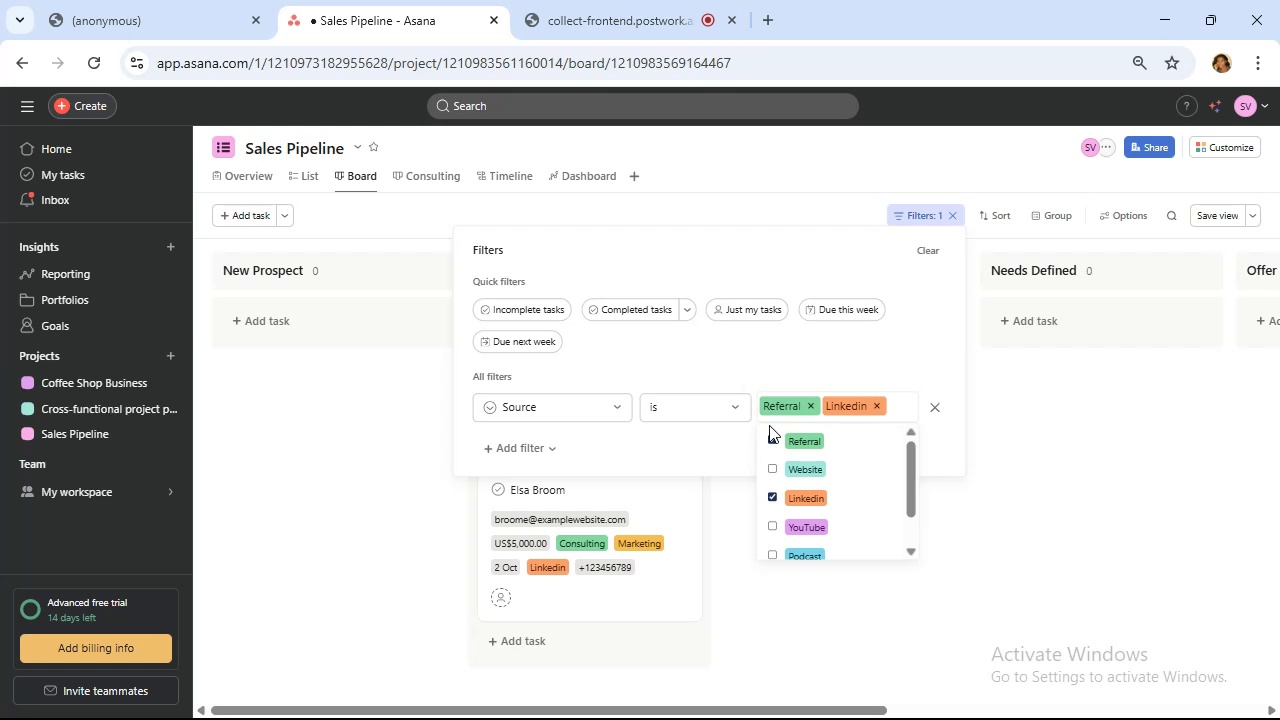 
left_click([835, 150])
 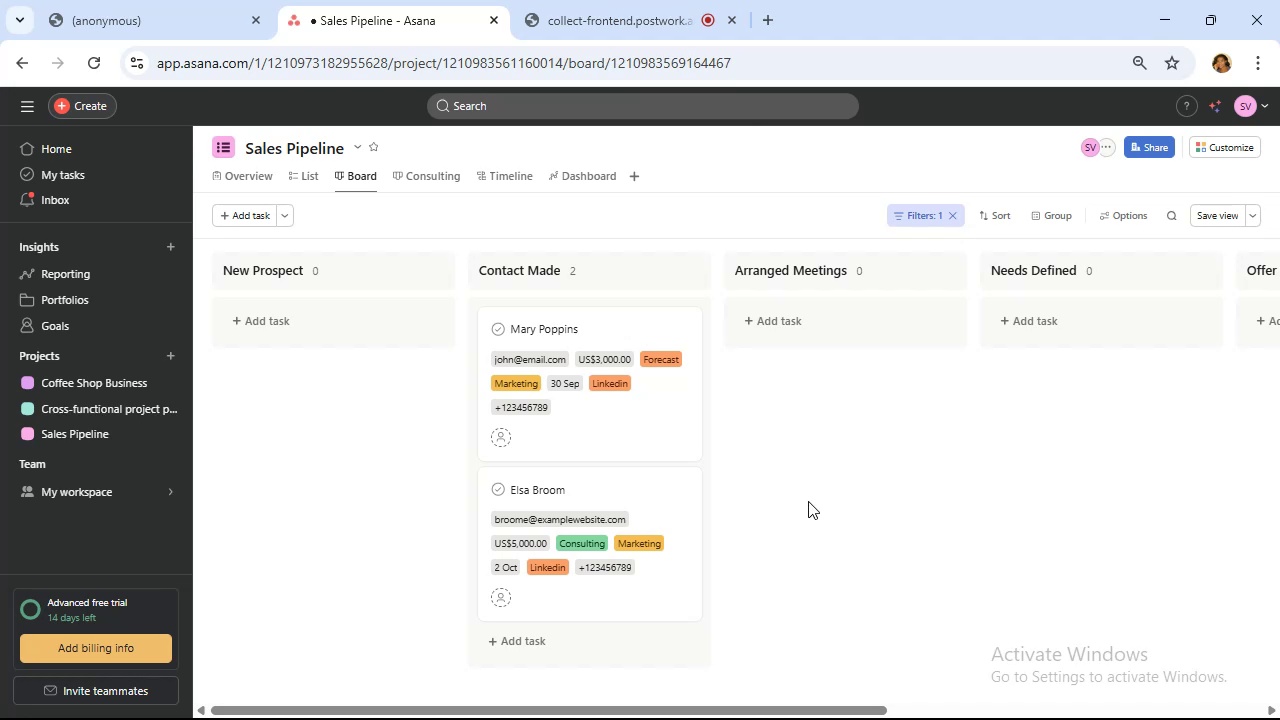 
wait(14.12)
 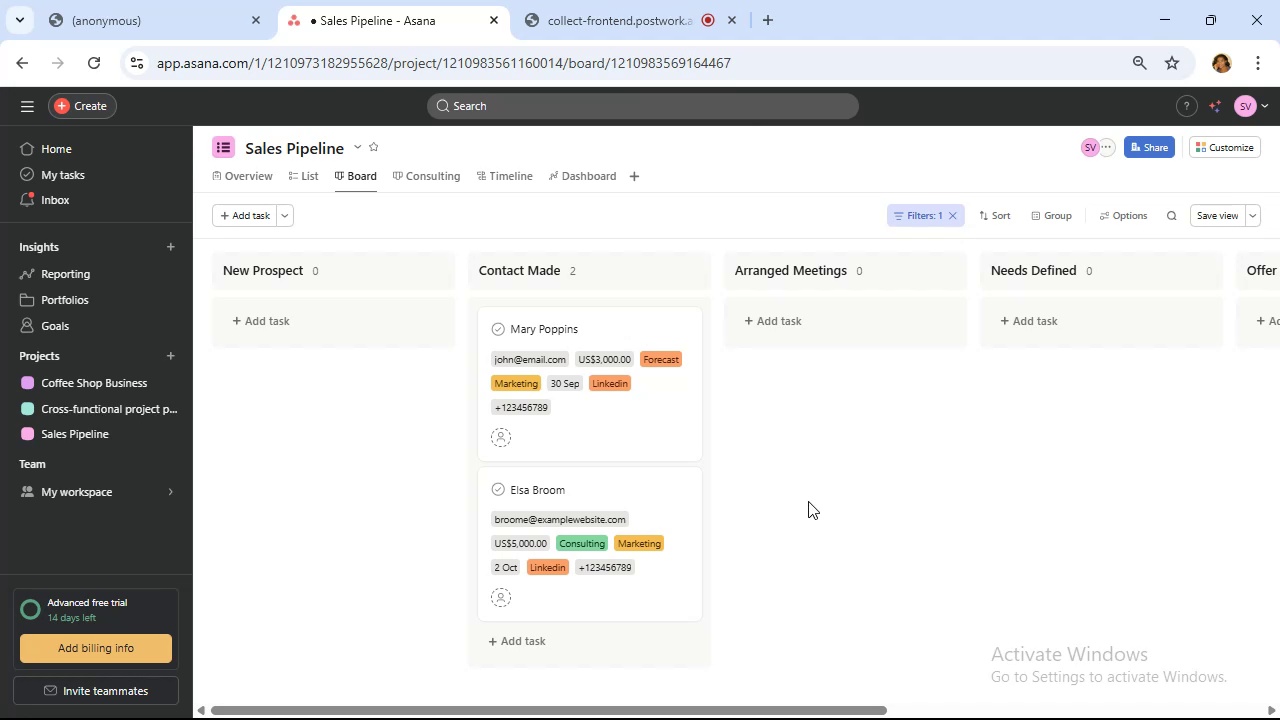 
left_click([1259, 214])
 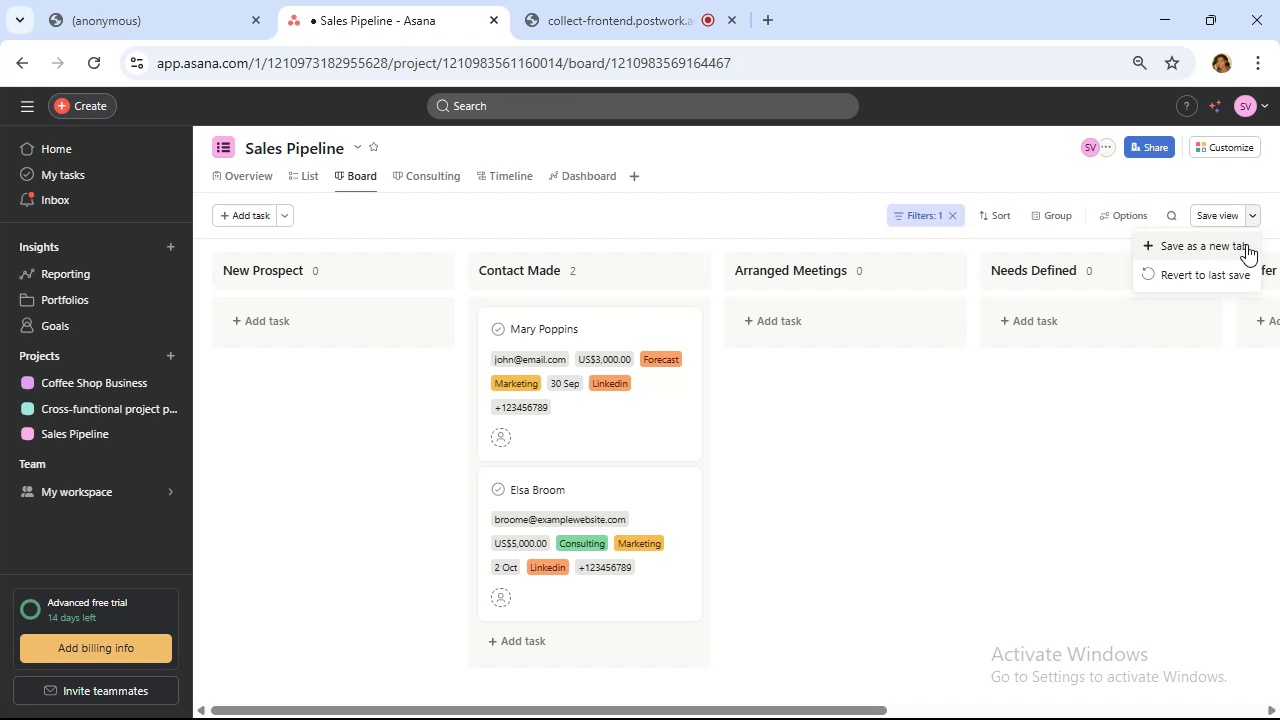 
left_click([1246, 244])
 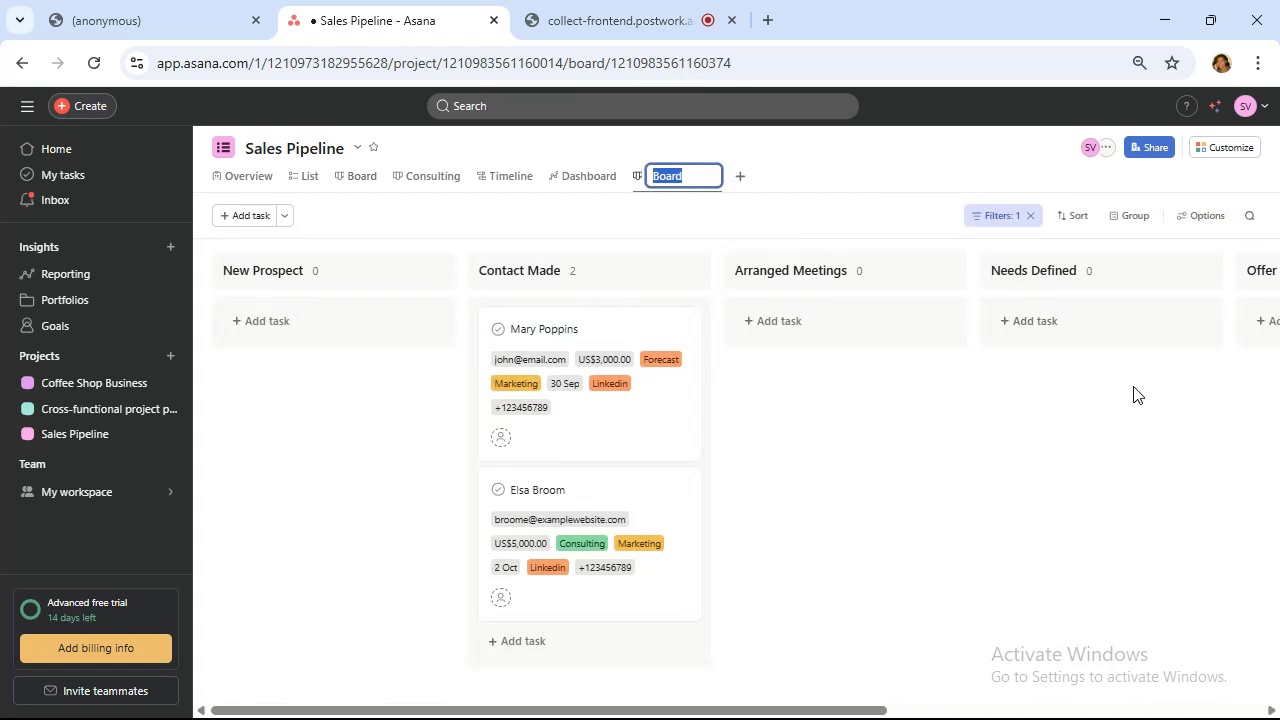 
type(Linkedin)
 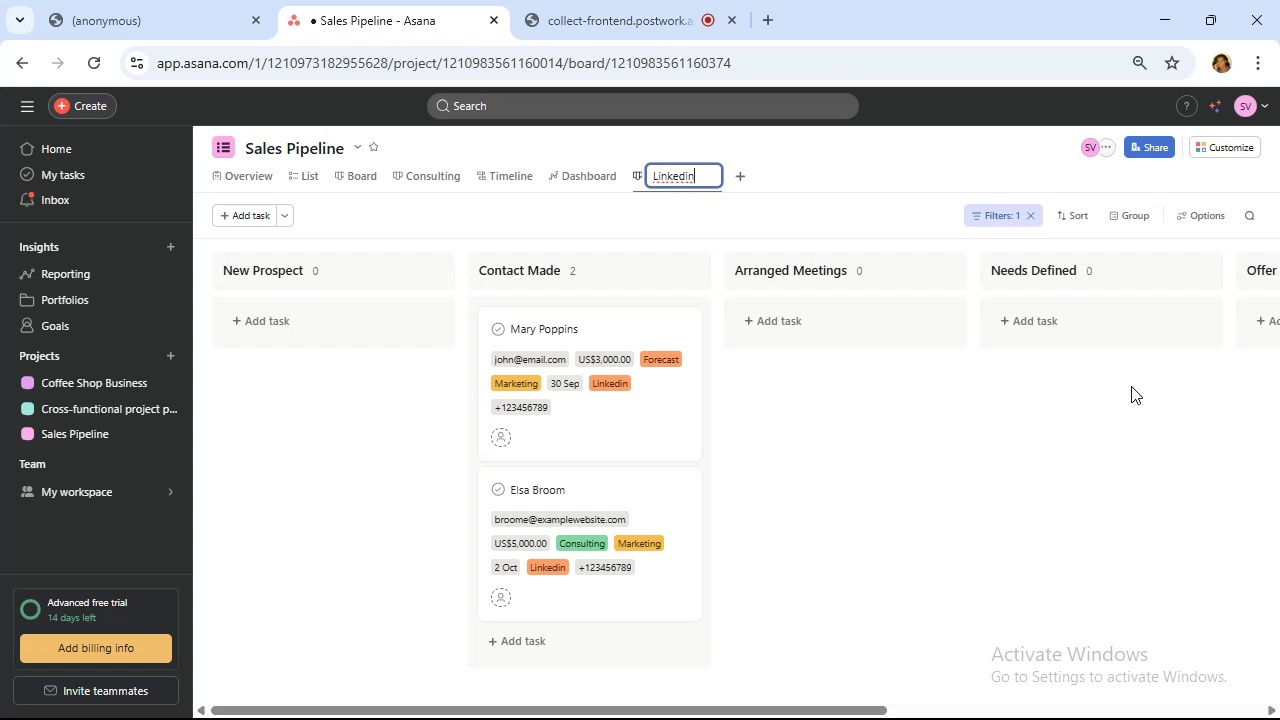 
wait(7.24)
 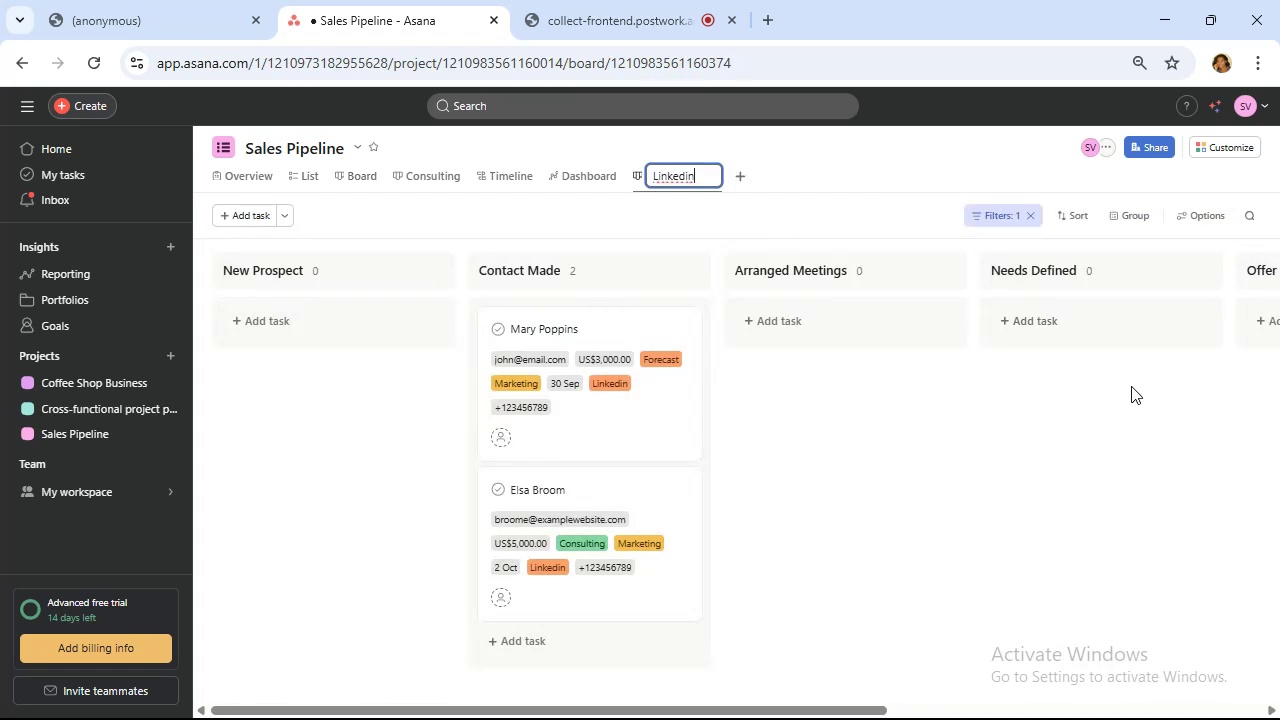 
type( prospects)
 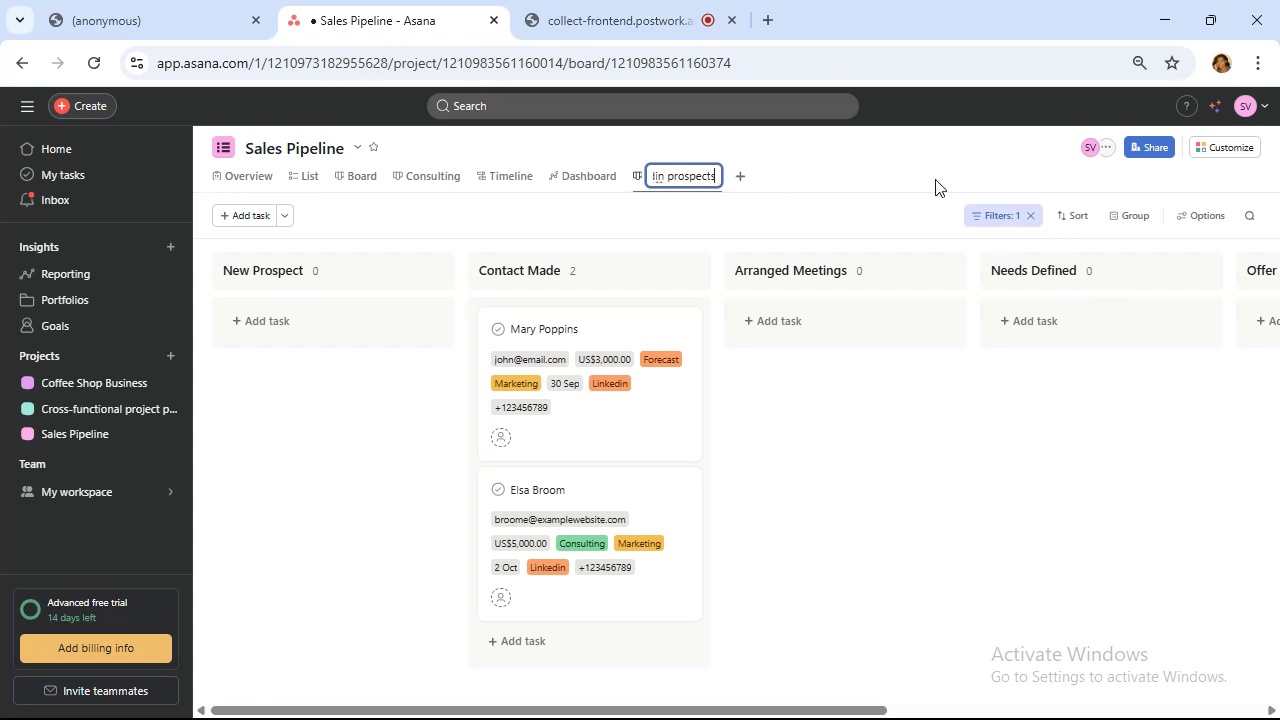 
left_click([935, 177])
 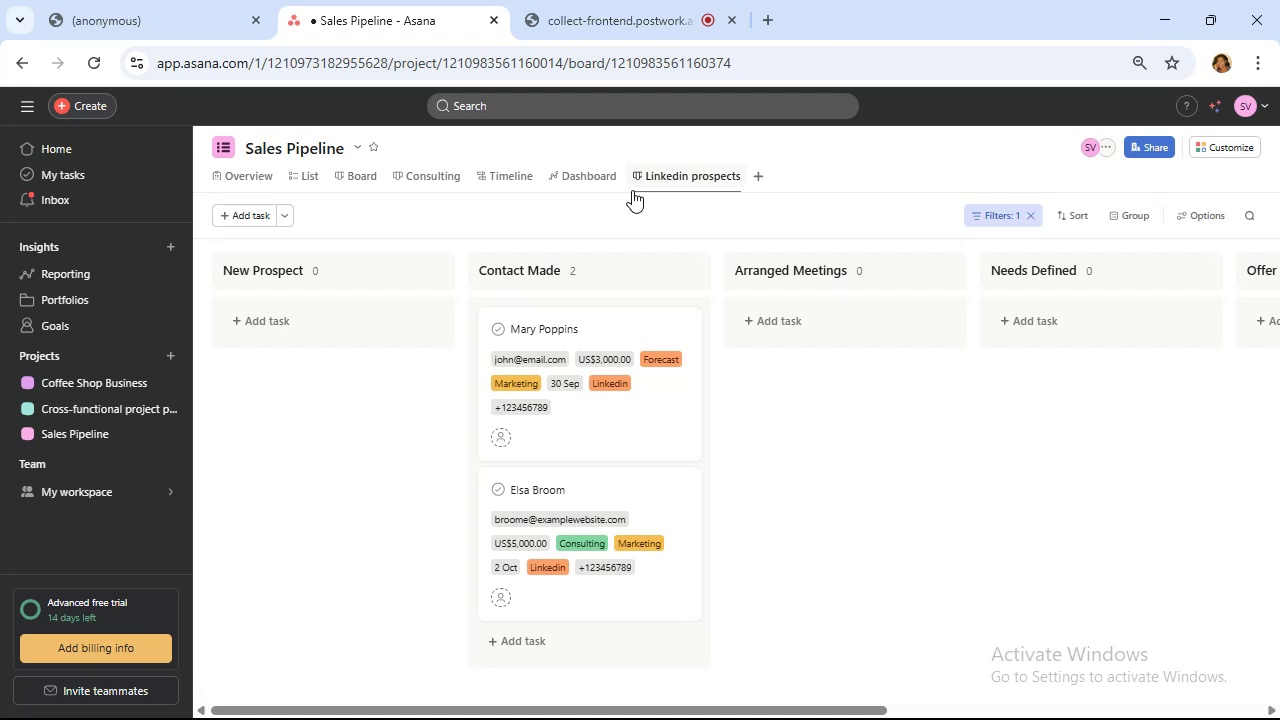 
wait(37.89)
 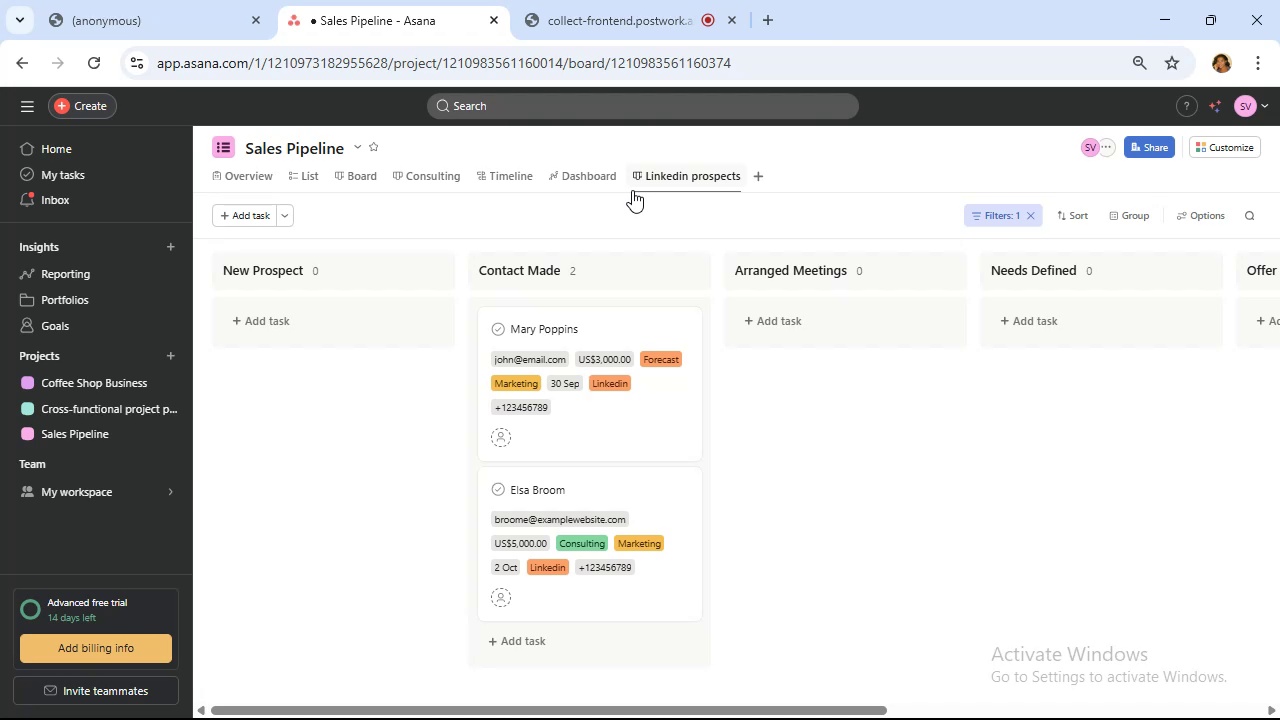 
left_click([335, 185])
 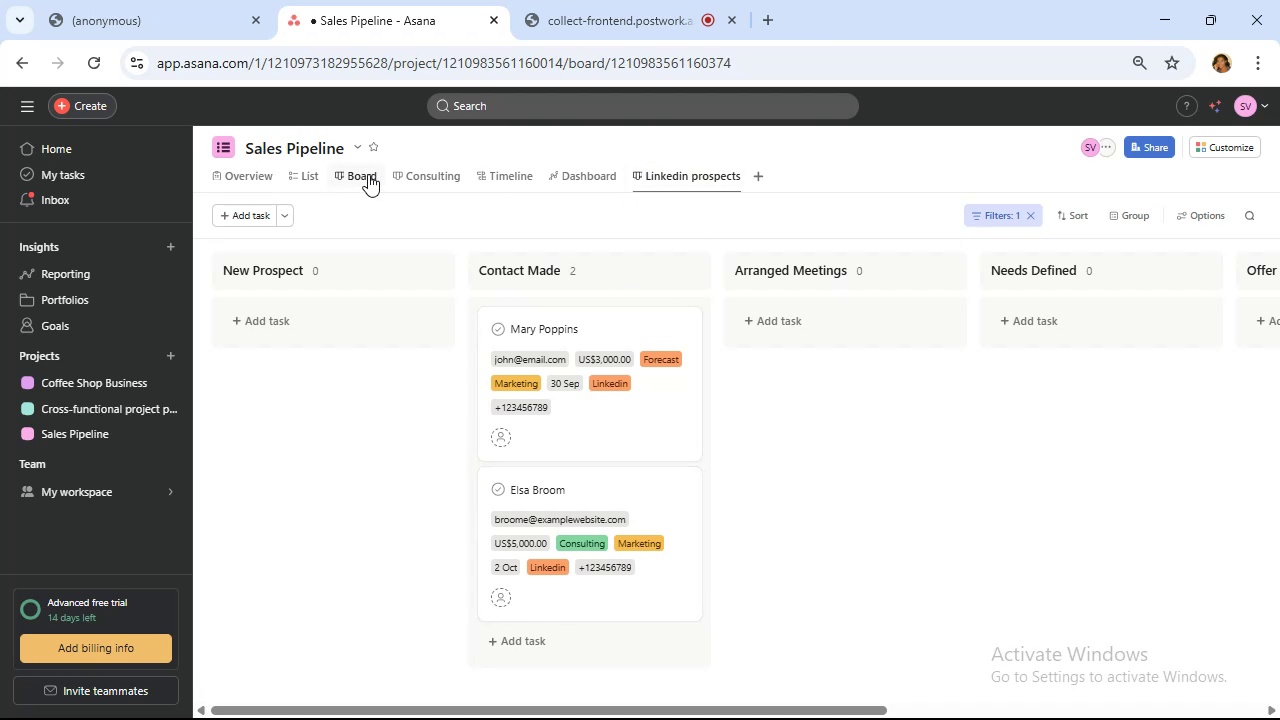 
left_click([369, 173])
 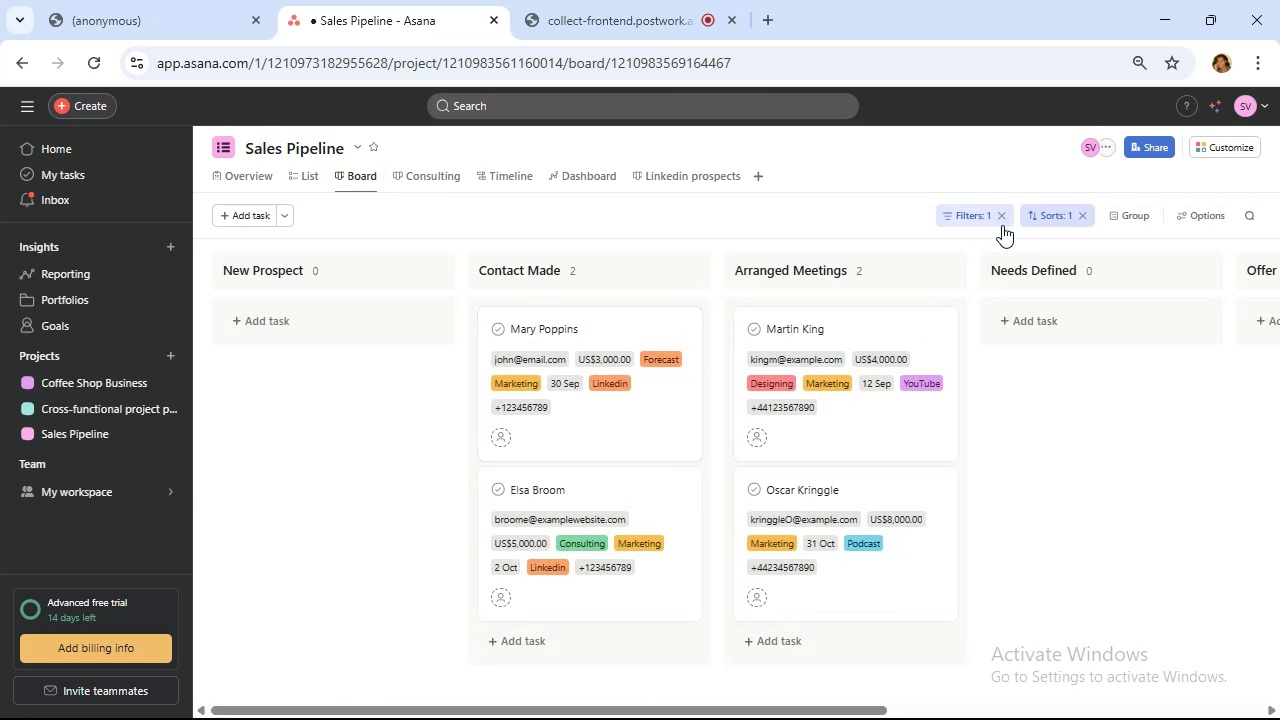 
wait(6.9)
 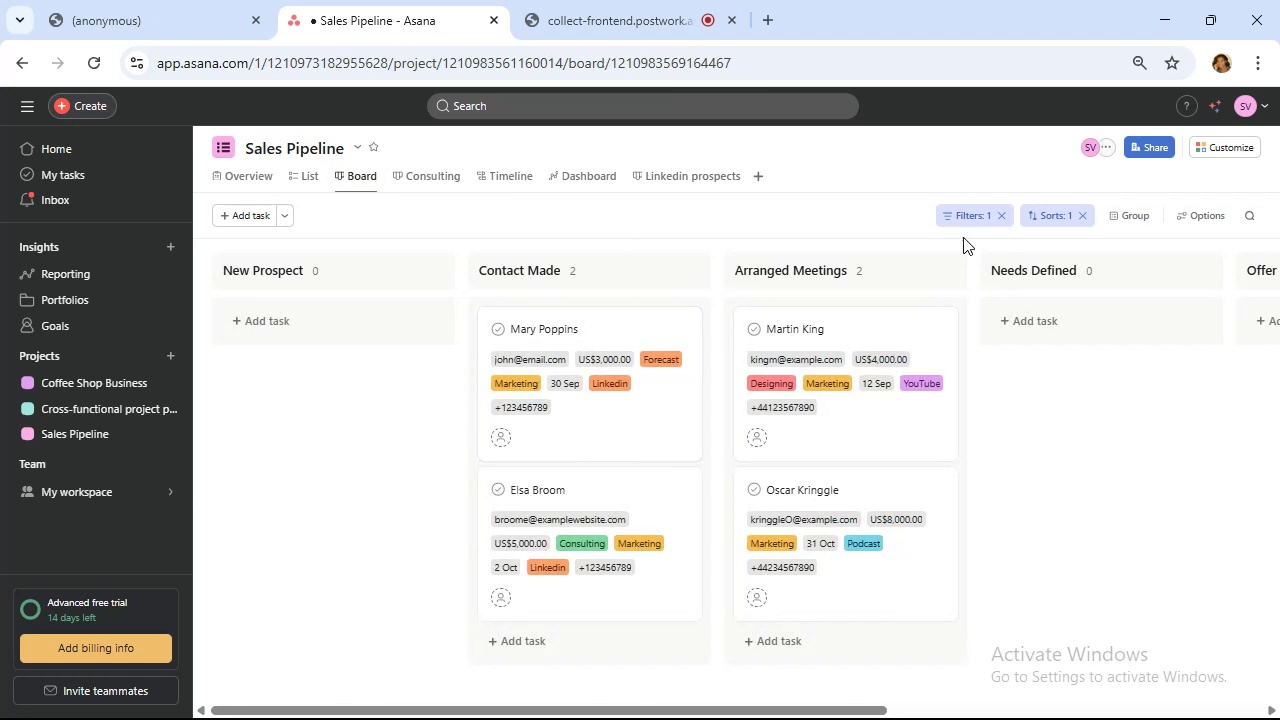 
left_click([1002, 204])
 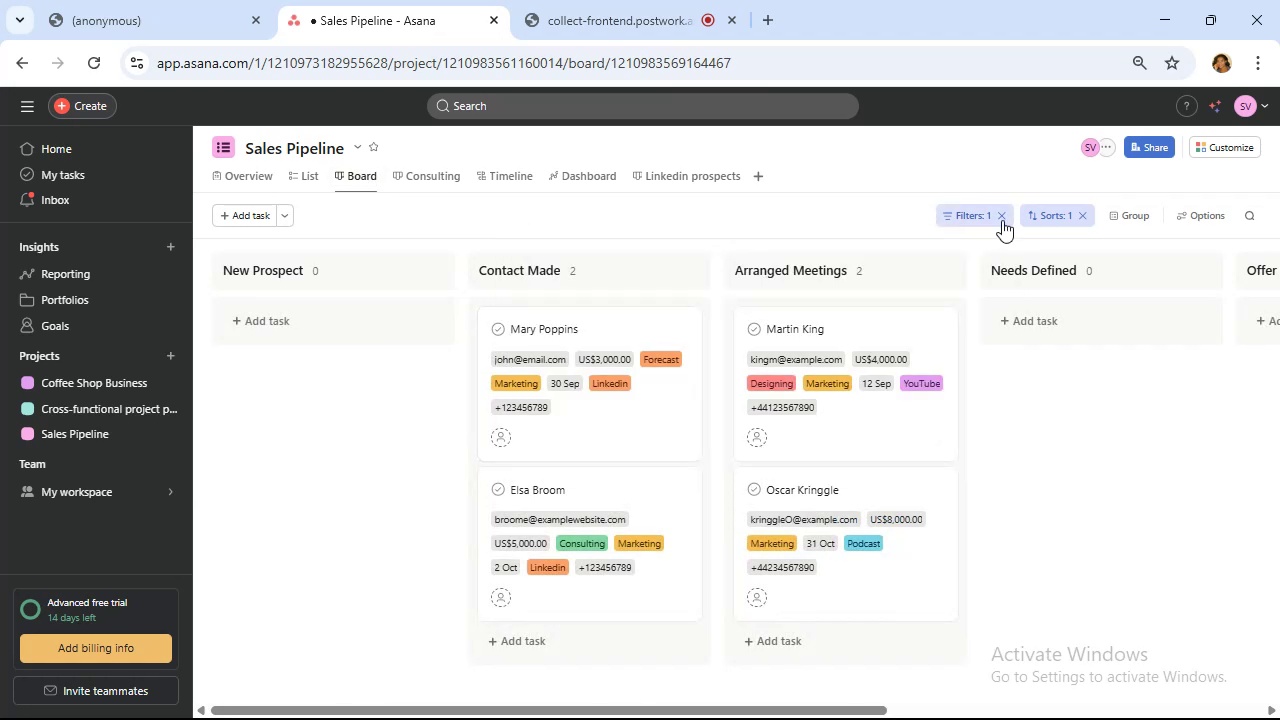 
left_click([999, 214])
 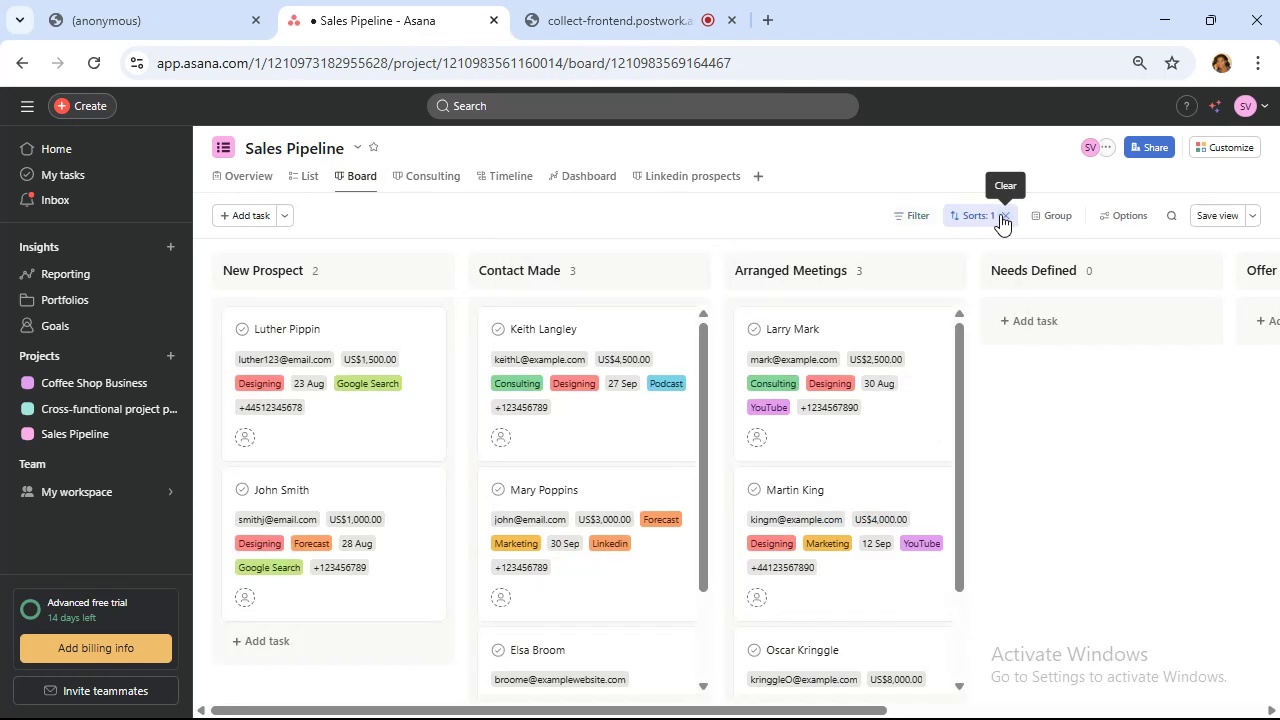 
left_click([1001, 214])
 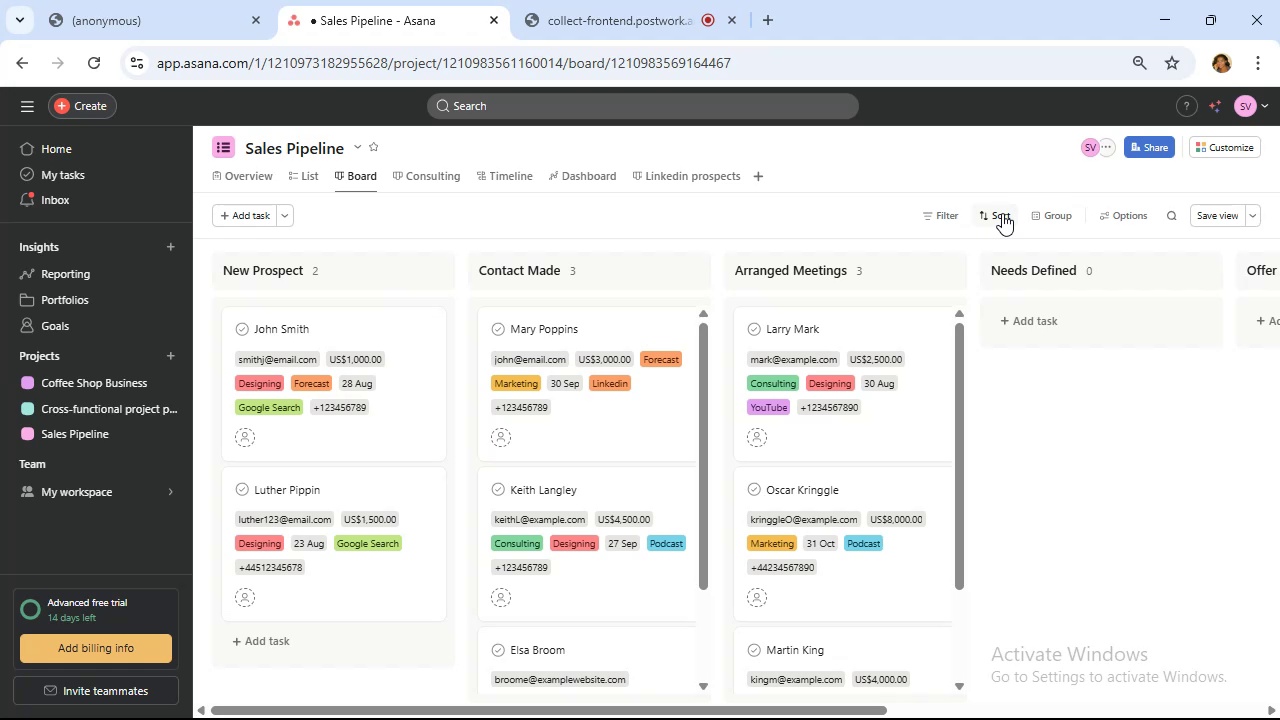 
wait(24.73)
 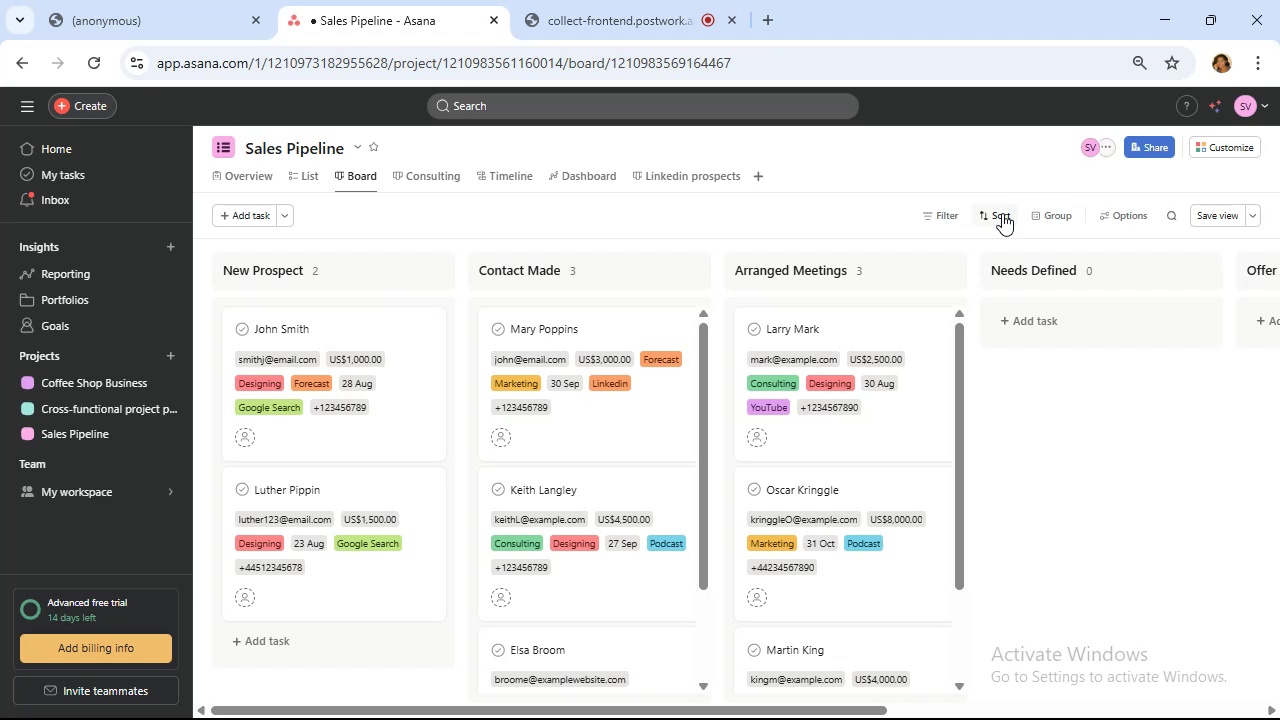 
scroll: coordinate [812, 452], scroll_direction: down, amount: 4.0
 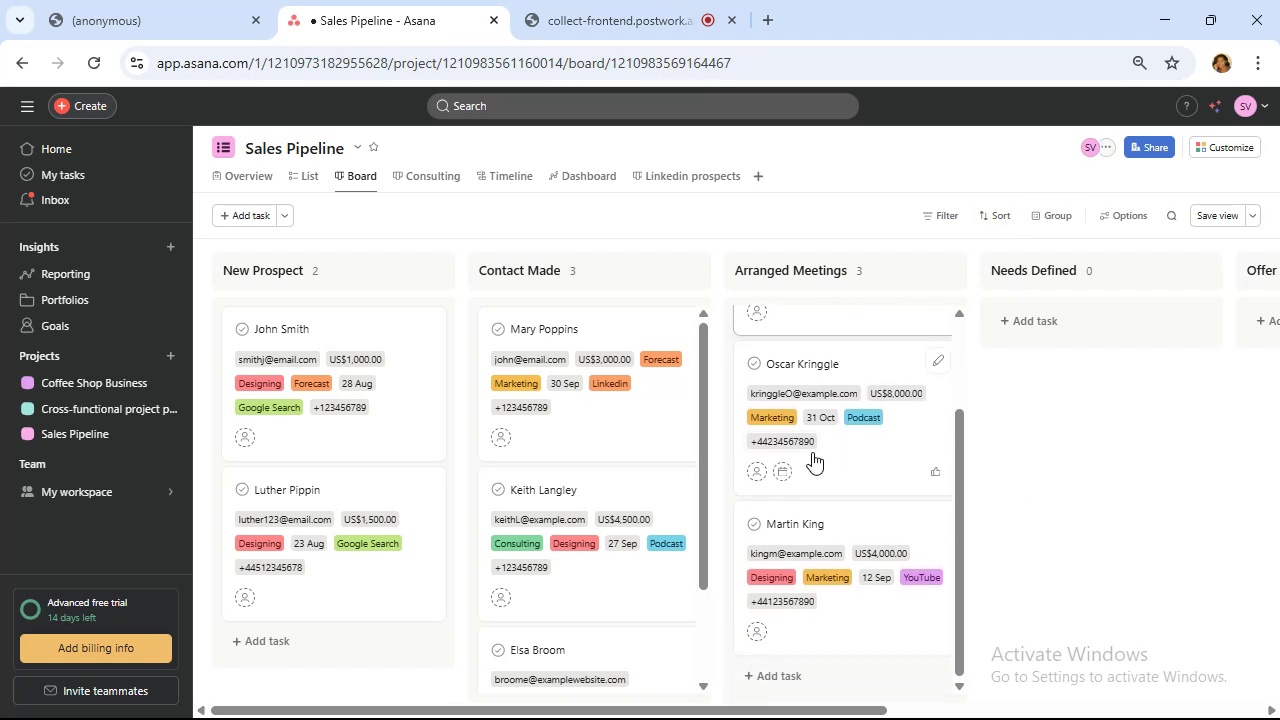 
scroll: coordinate [812, 452], scroll_direction: up, amount: 11.0
 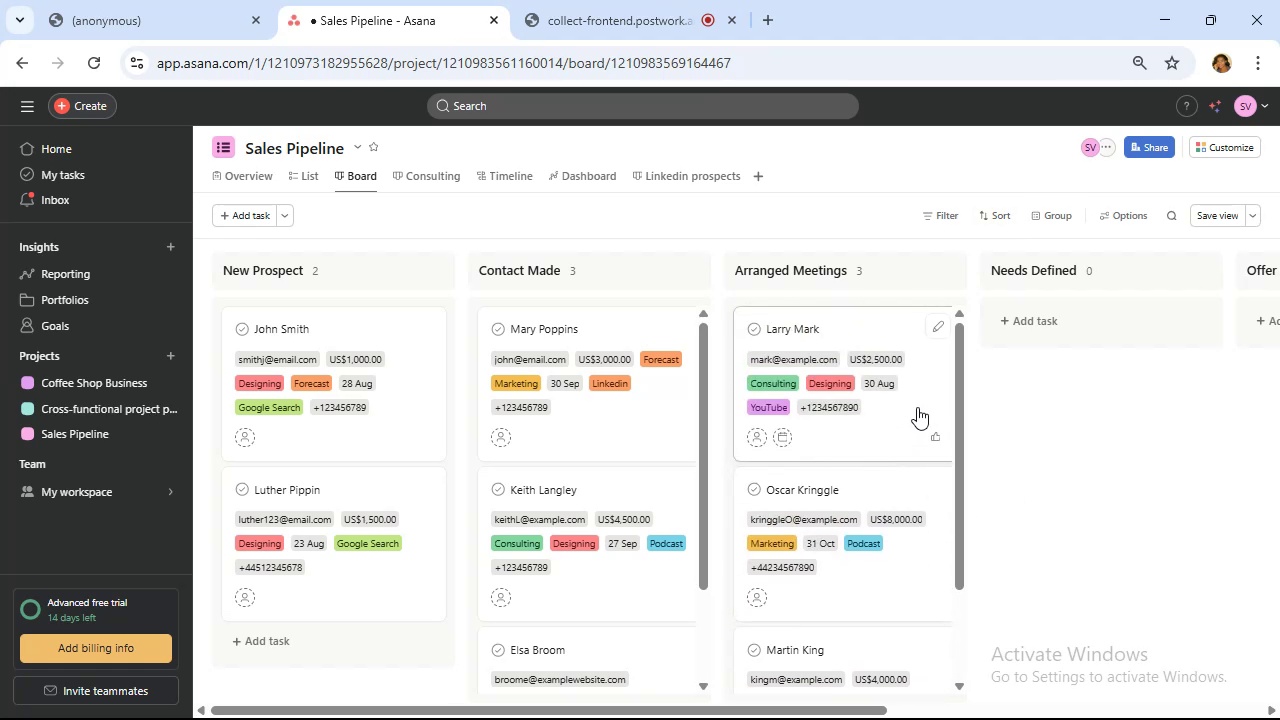 
wait(8.28)
 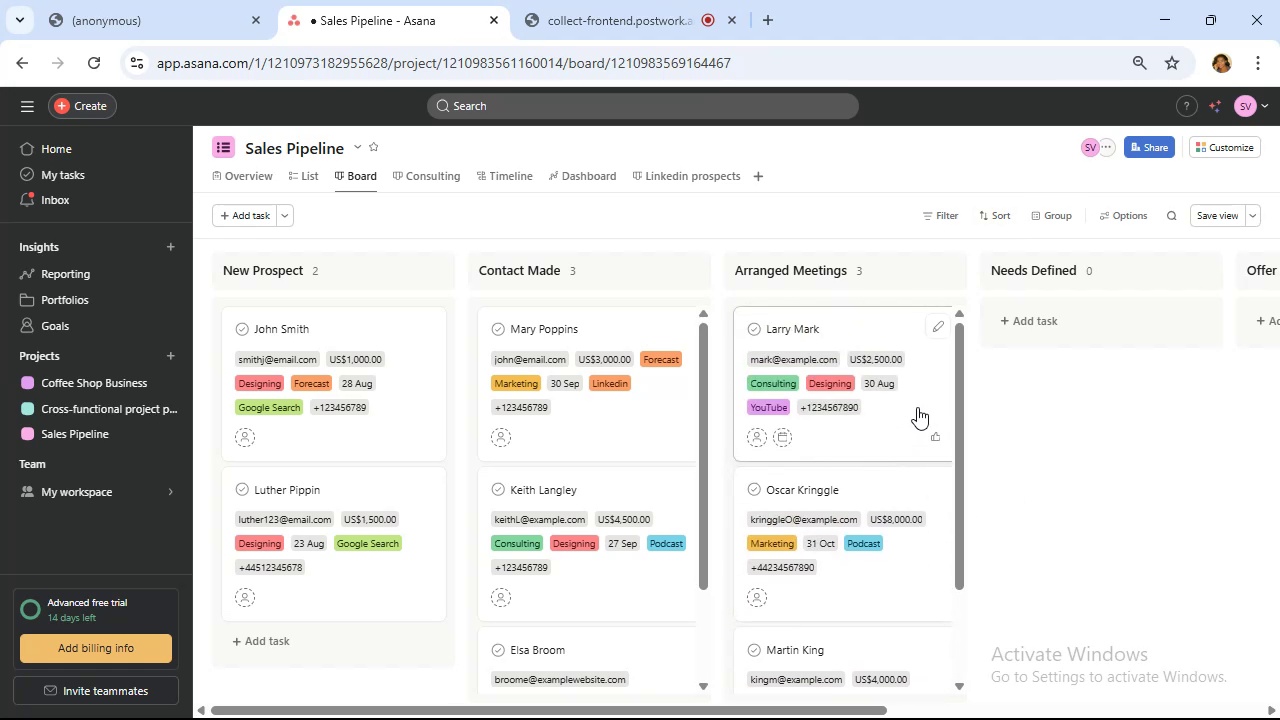 
left_click([1218, 157])
 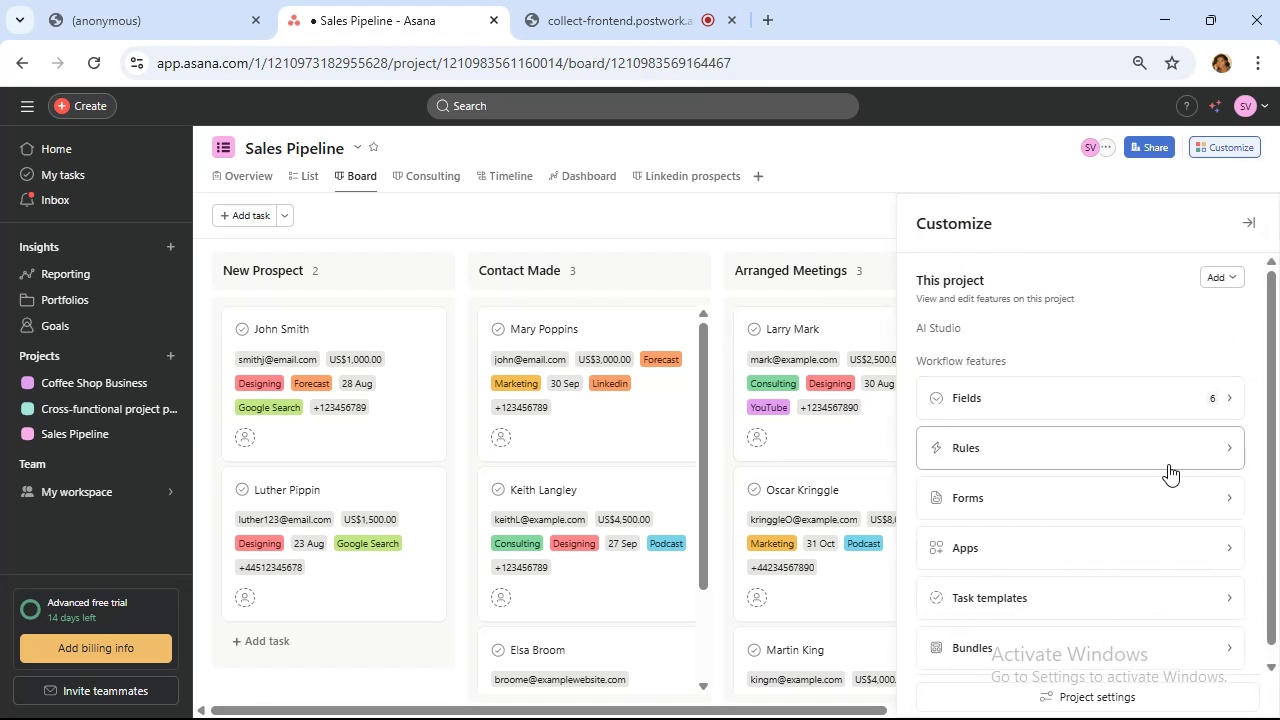 
left_click([1163, 460])
 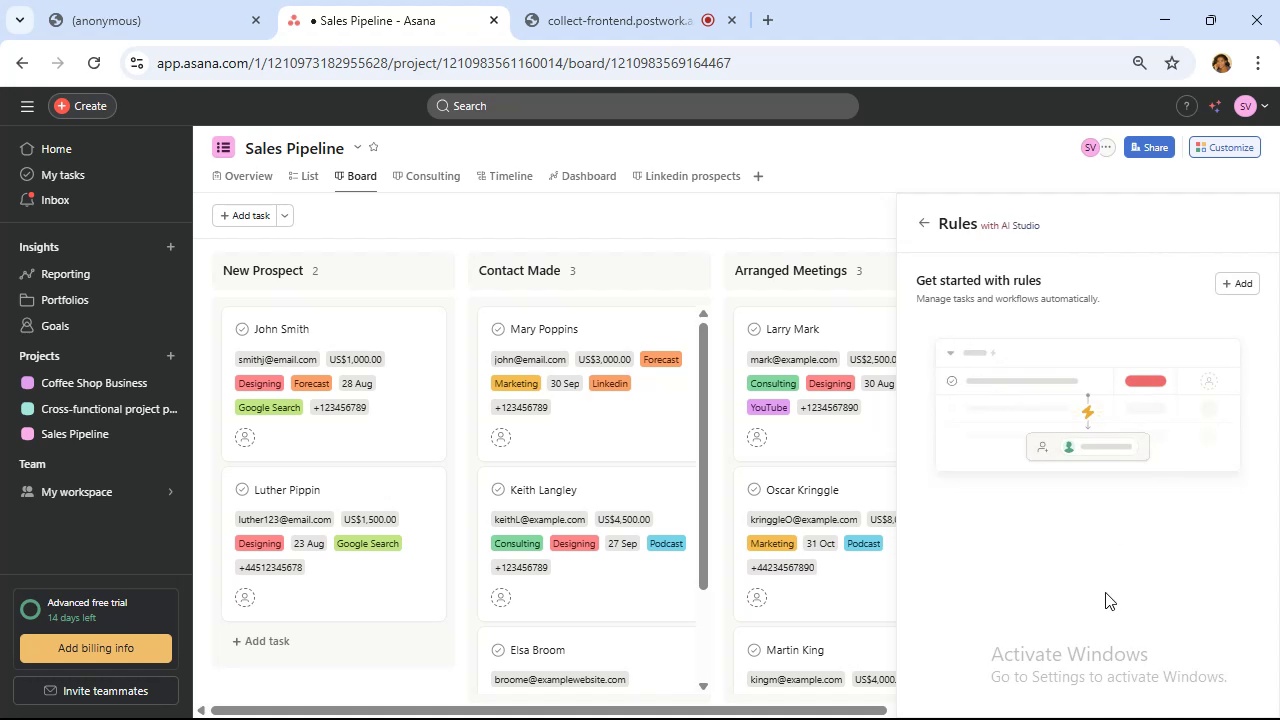 
wait(7.34)
 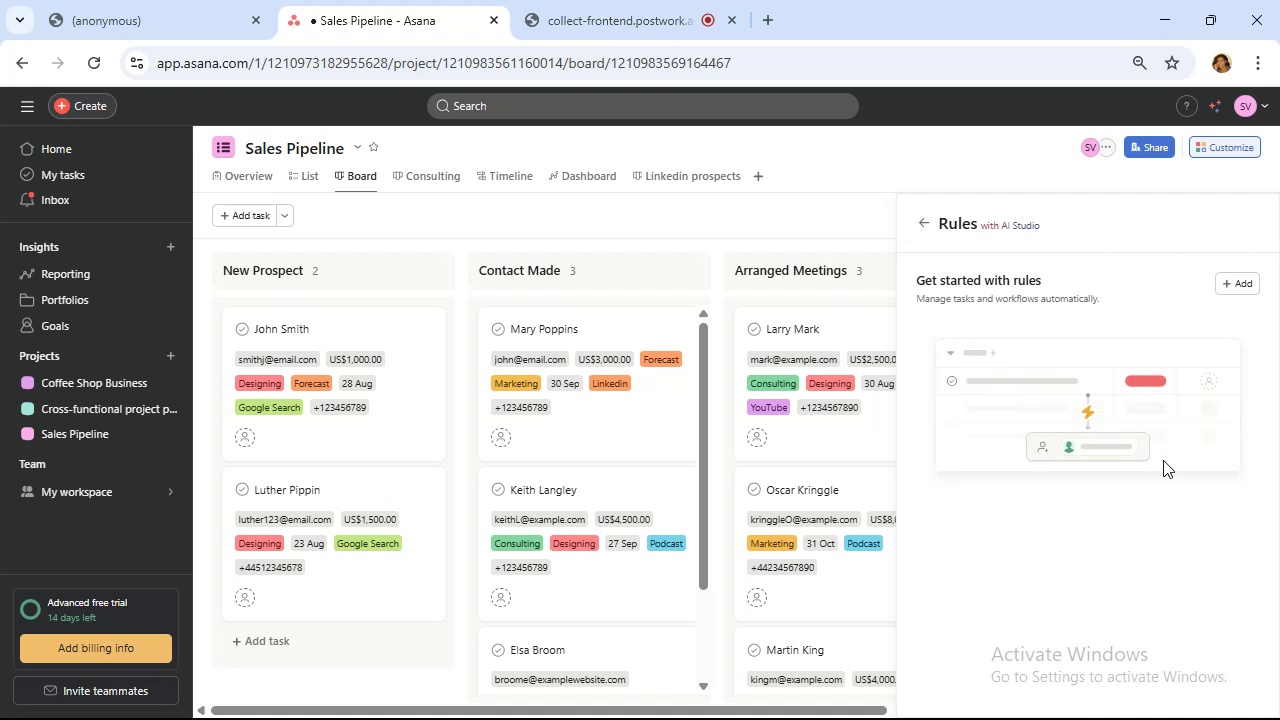 
left_click([1222, 292])
 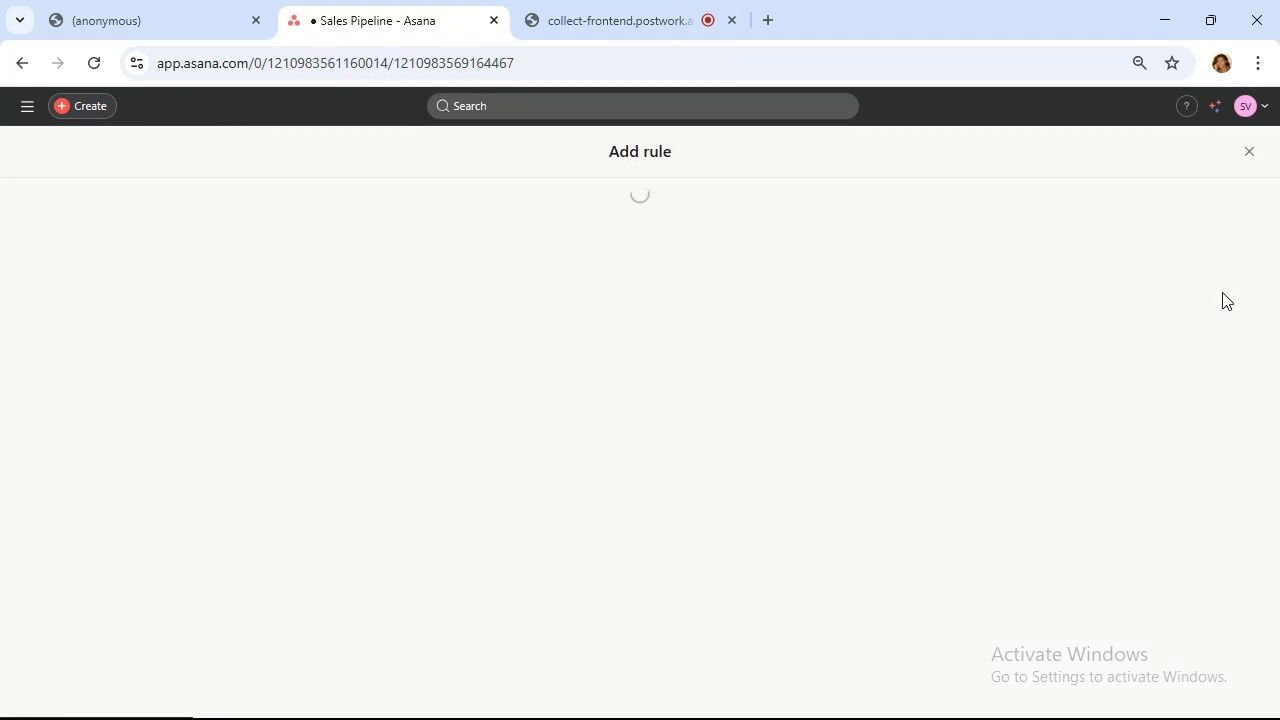 
mouse_move([1200, 360])
 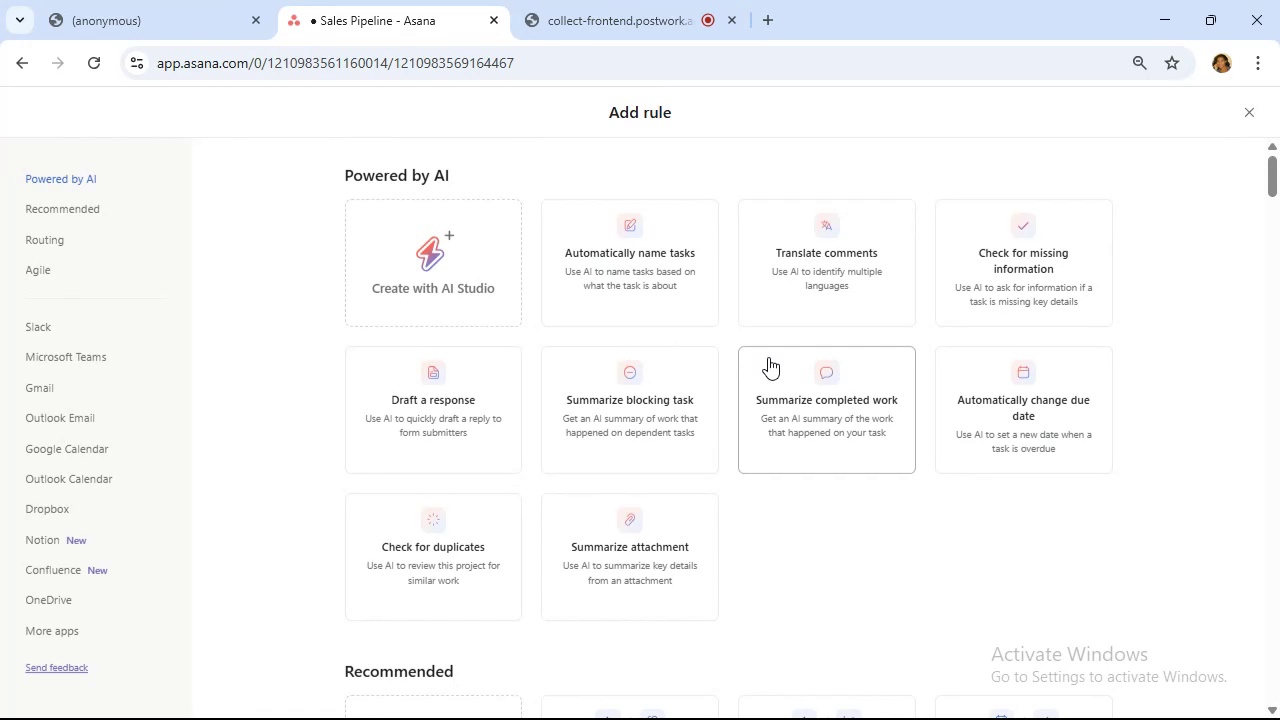 
scroll: coordinate [696, 379], scroll_direction: down, amount: 5.0
 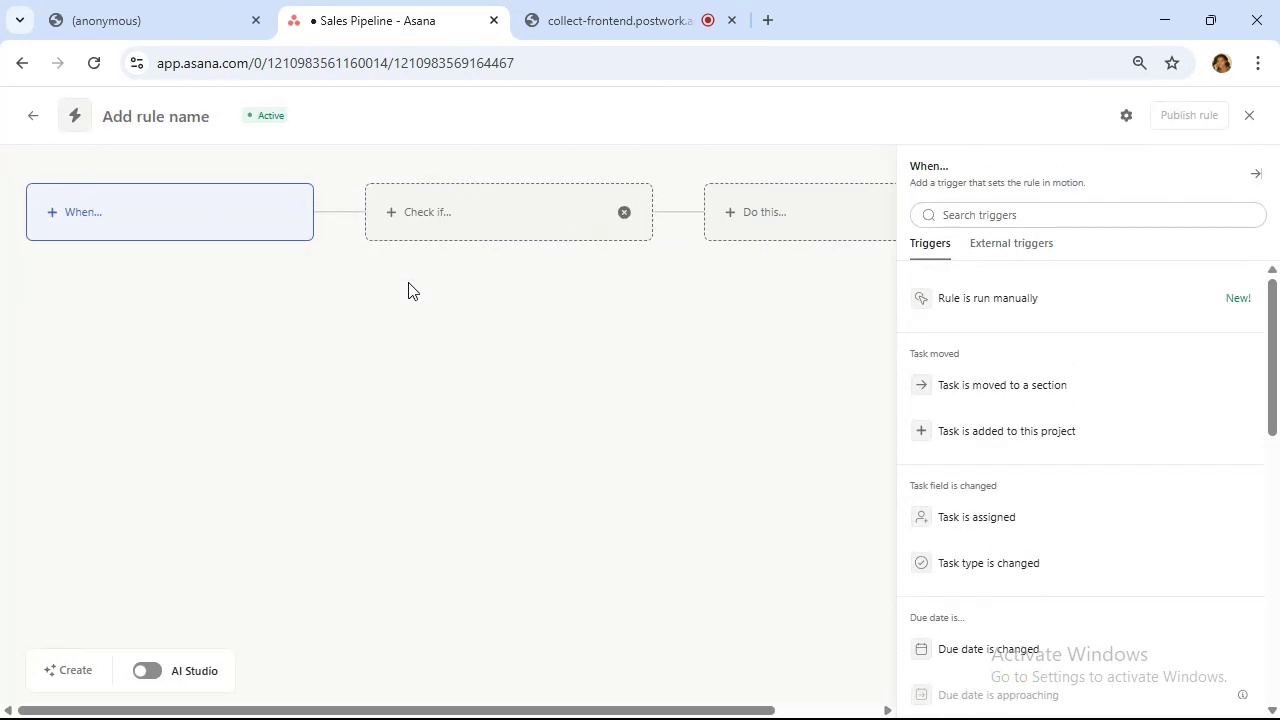 
mouse_move([289, 224])
 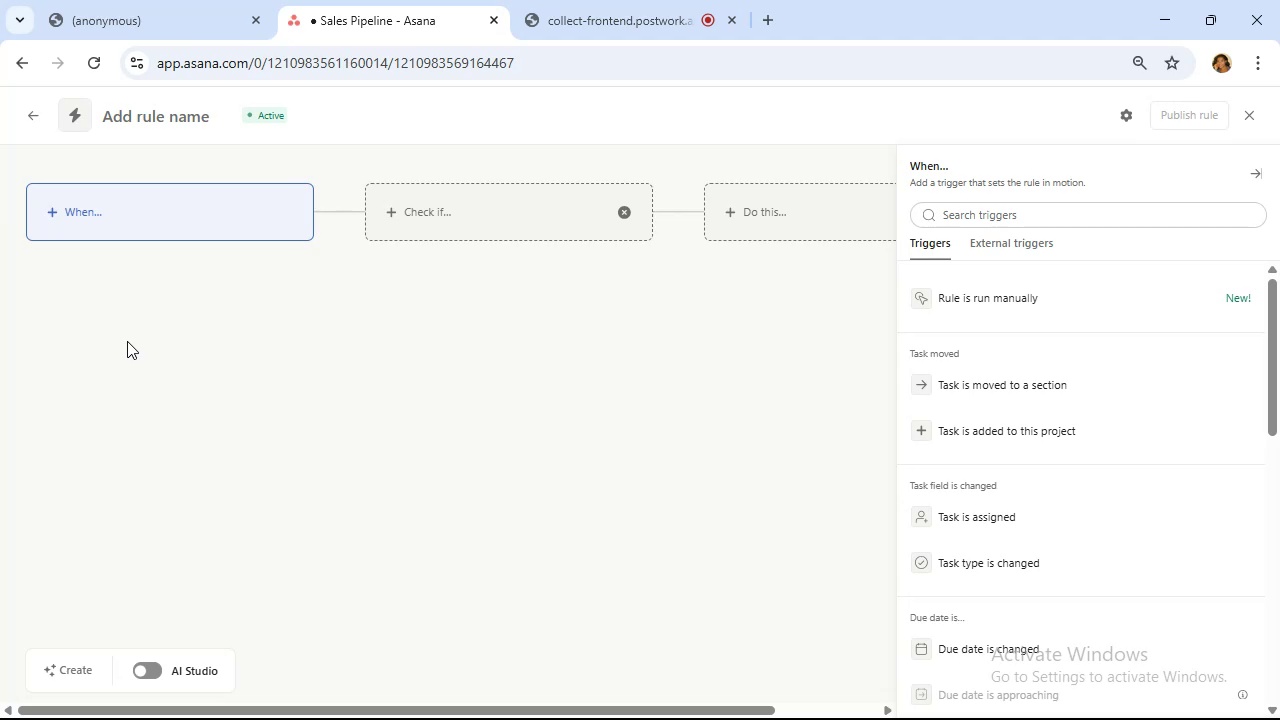 